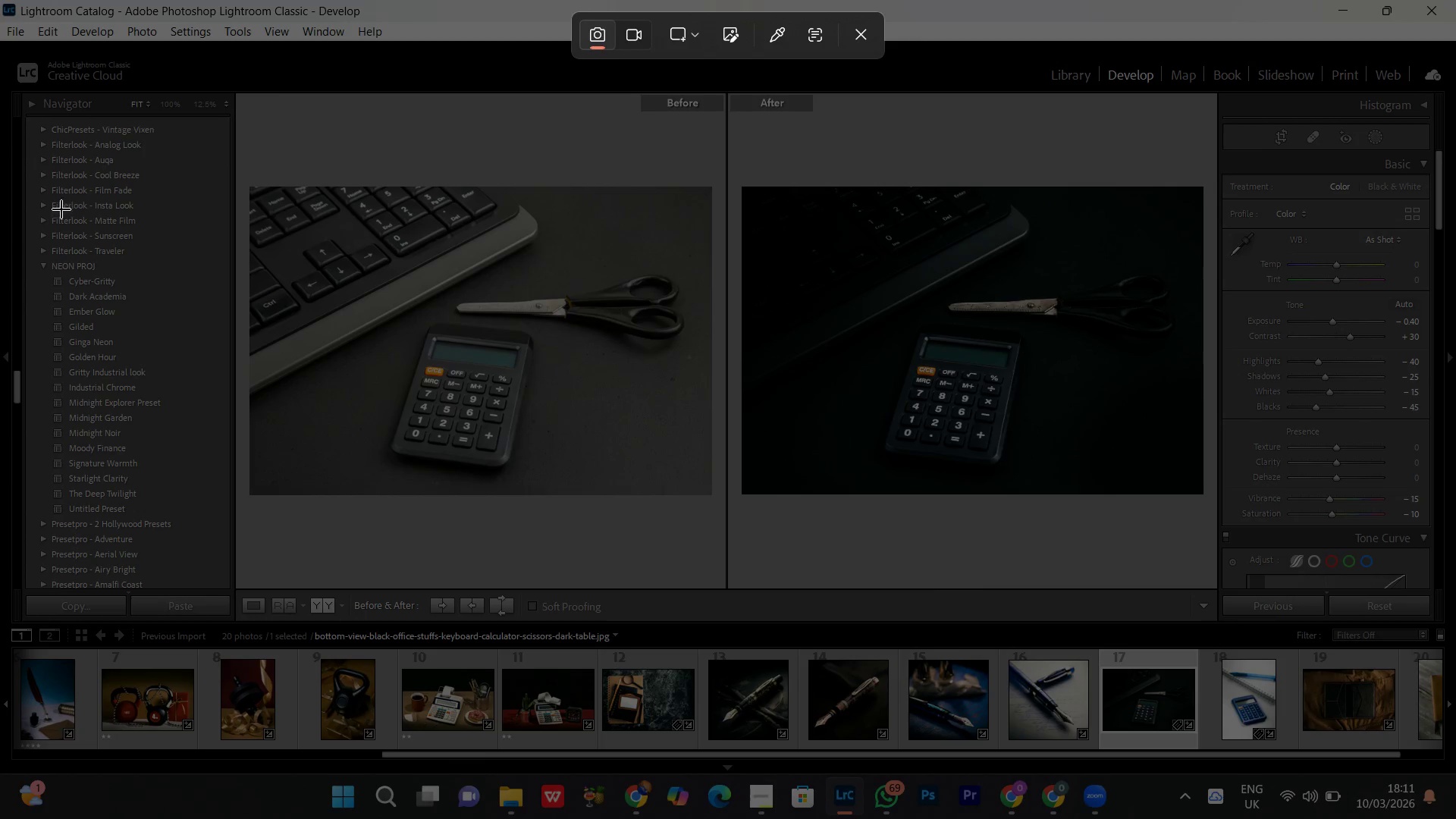 
left_click_drag(start_coordinate=[250, 185], to_coordinate=[1204, 495])
 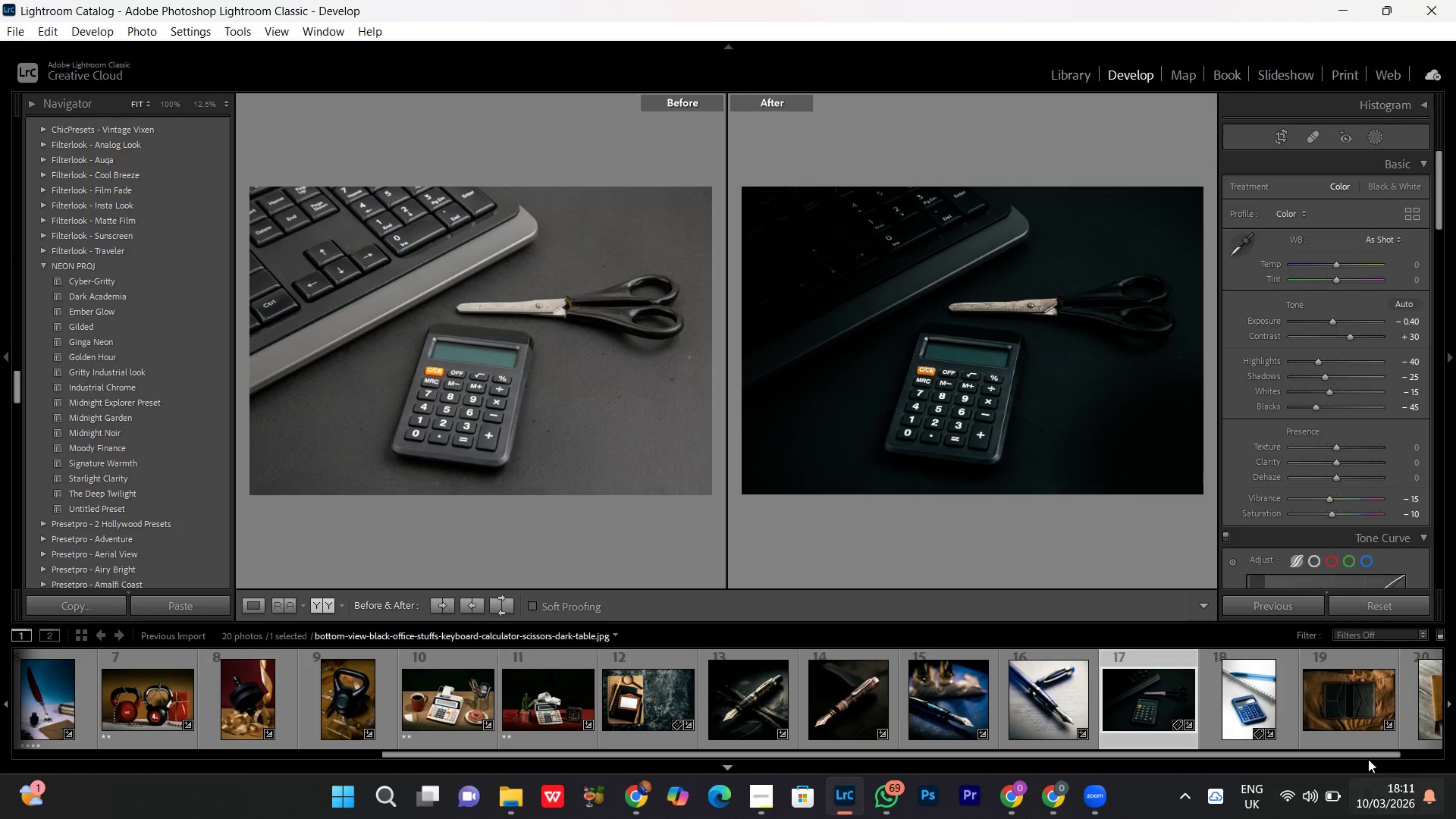 
scroll: coordinate [1286, 732], scroll_direction: down, amount: 2.0
 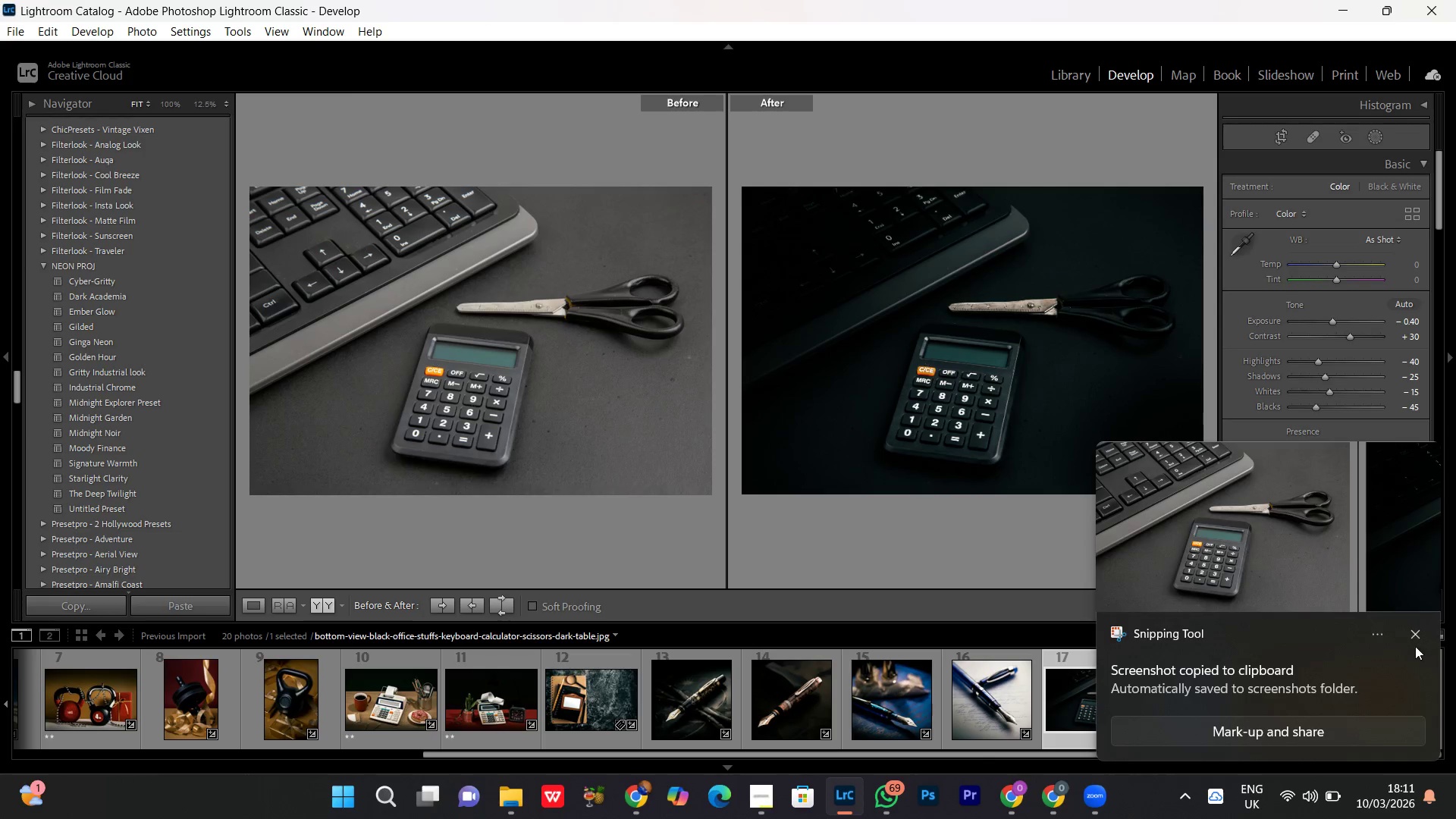 
left_click([1414, 634])
 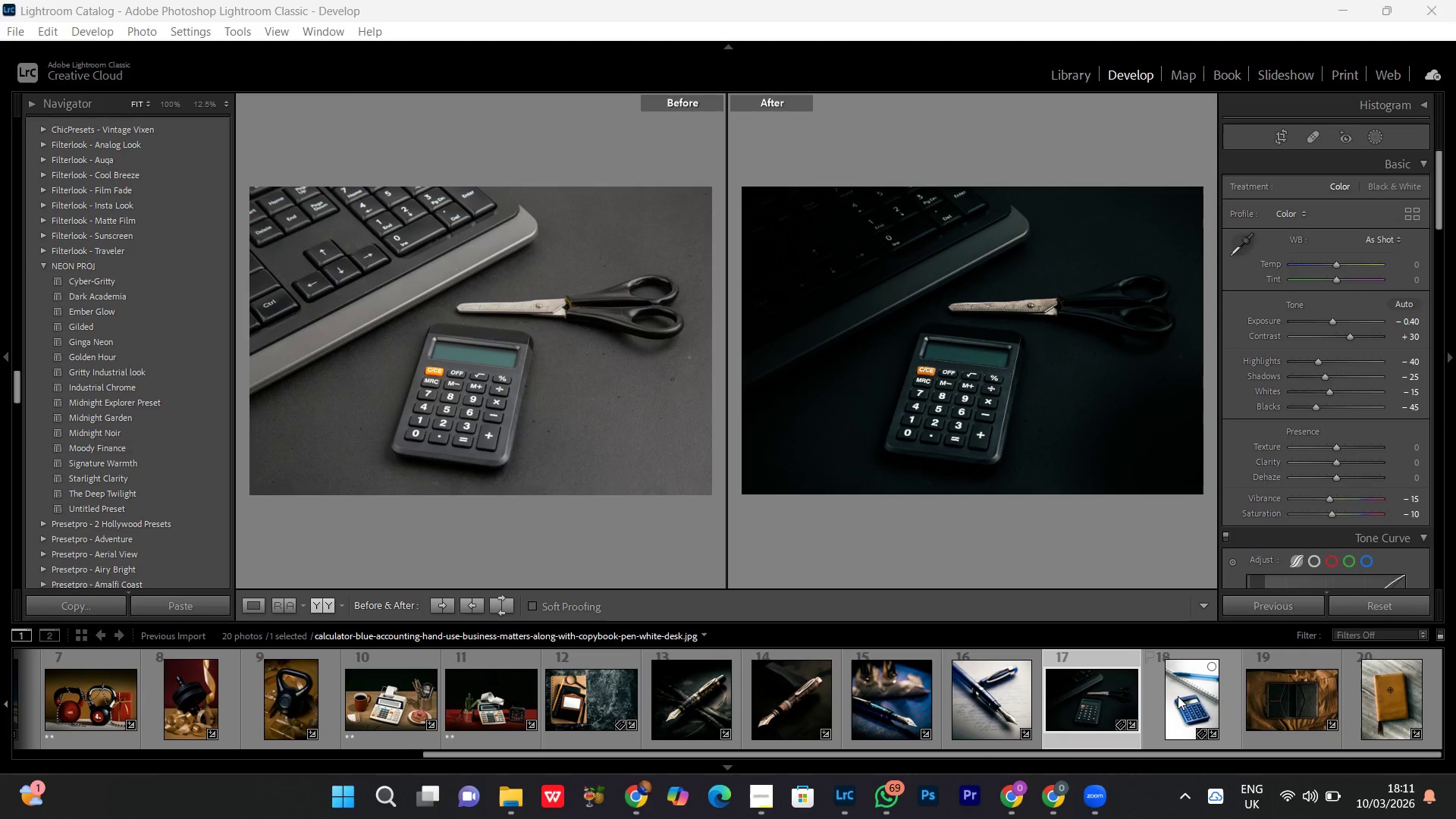 
double_click([1178, 696])
 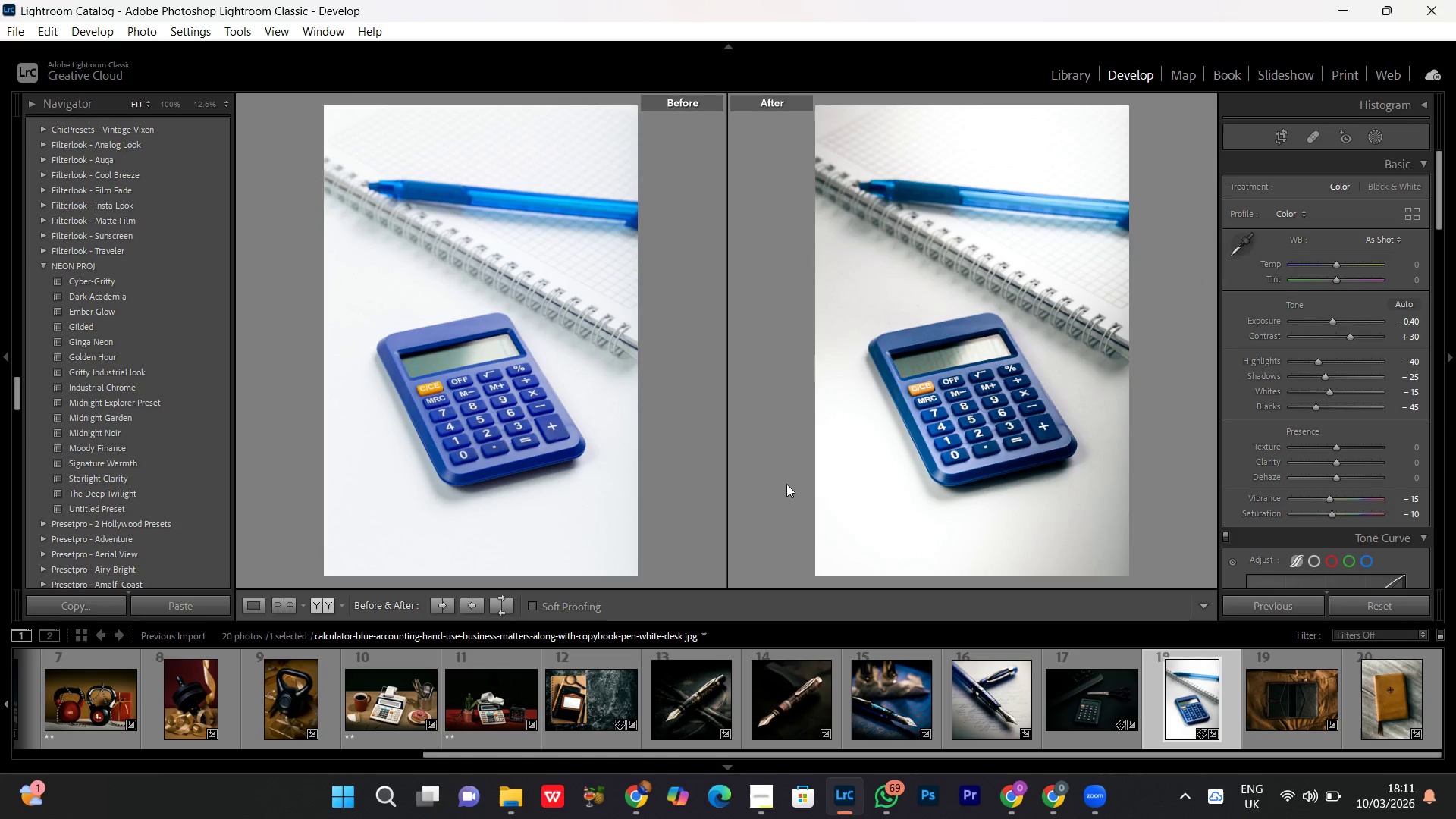 
key(PrintScreen)
 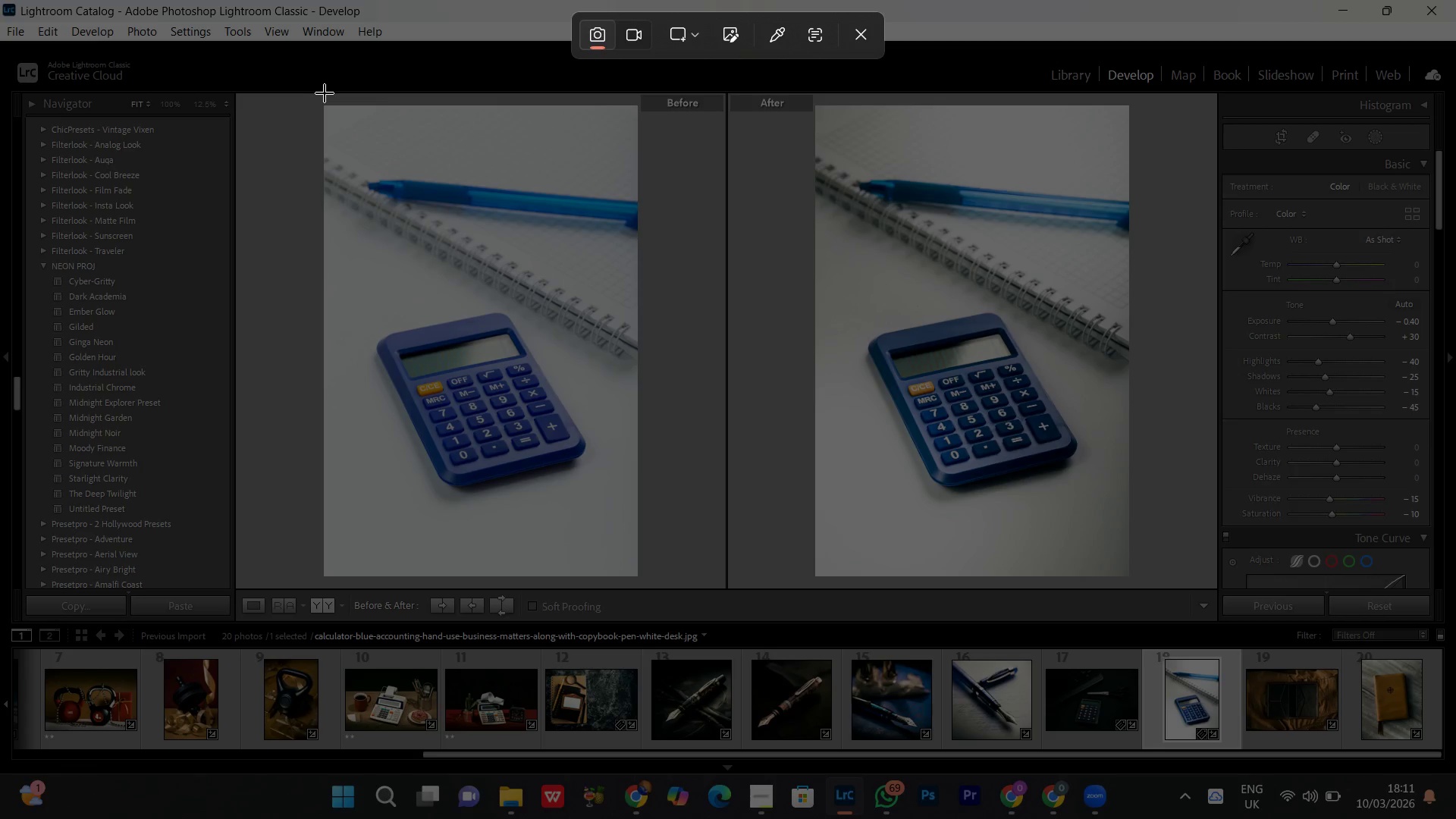 
wait(10.38)
 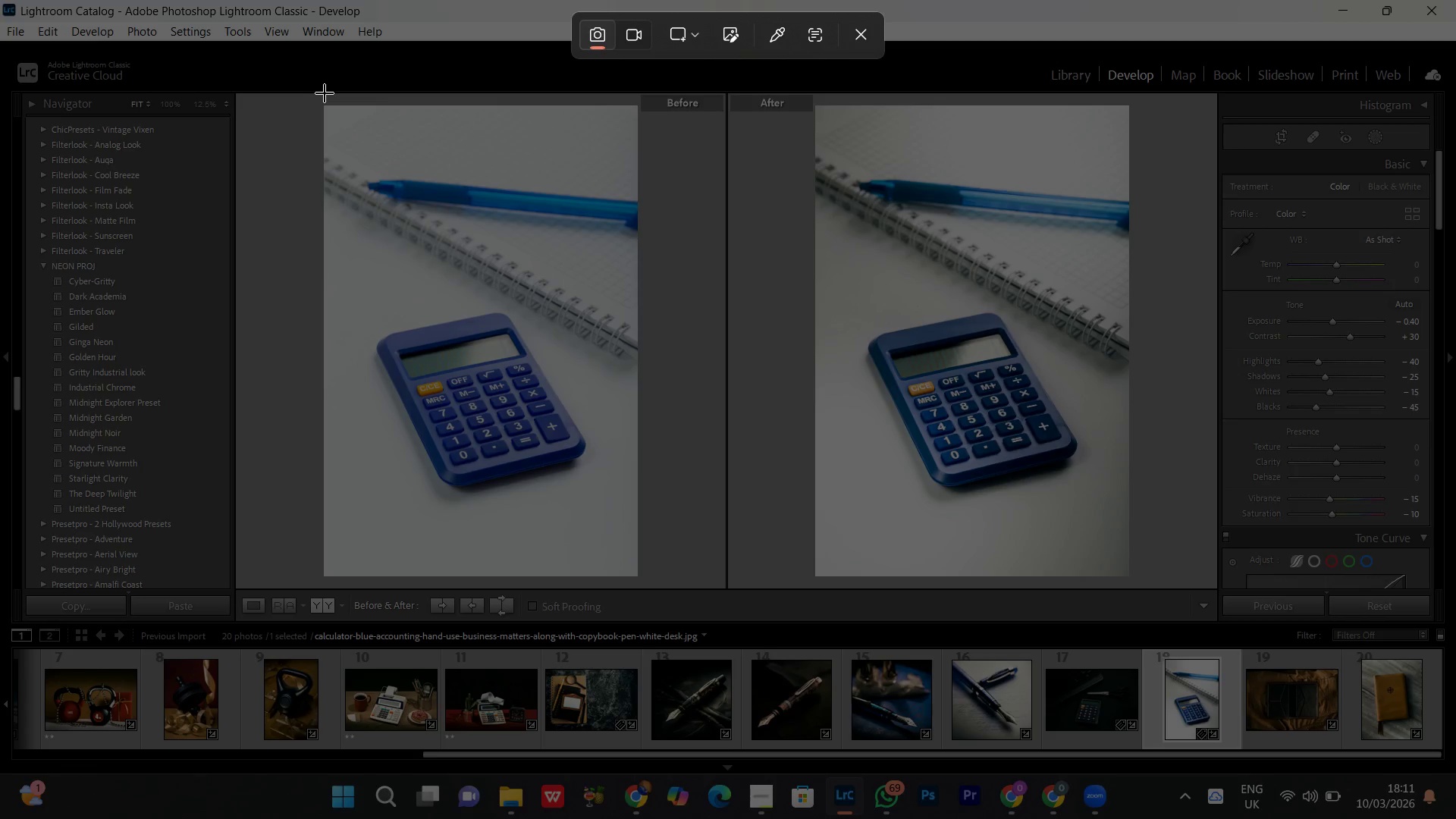 
left_click_drag(start_coordinate=[323, 92], to_coordinate=[1124, 578])
 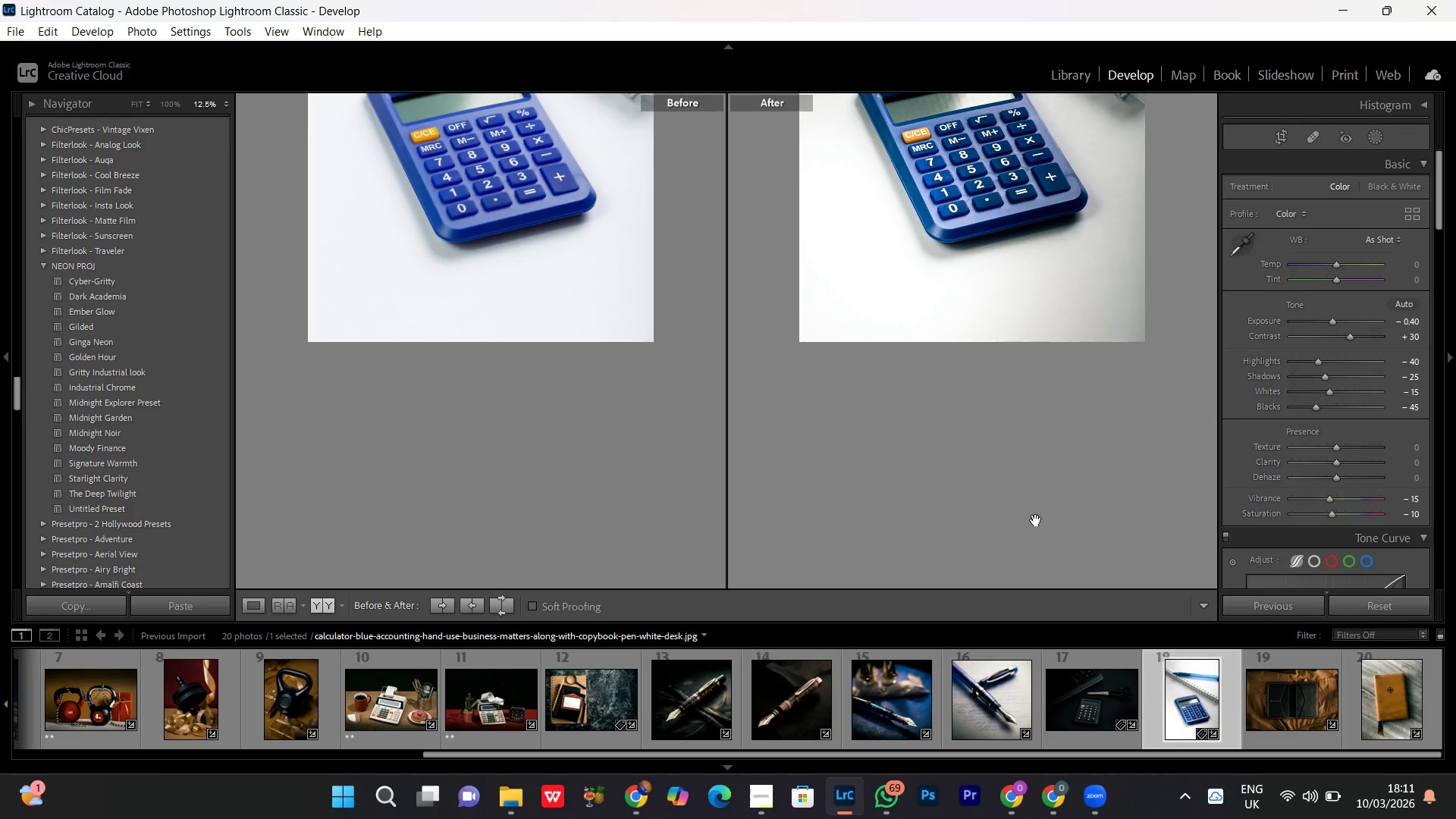 
scroll: coordinate [867, 436], scroll_direction: up, amount: 2.0
 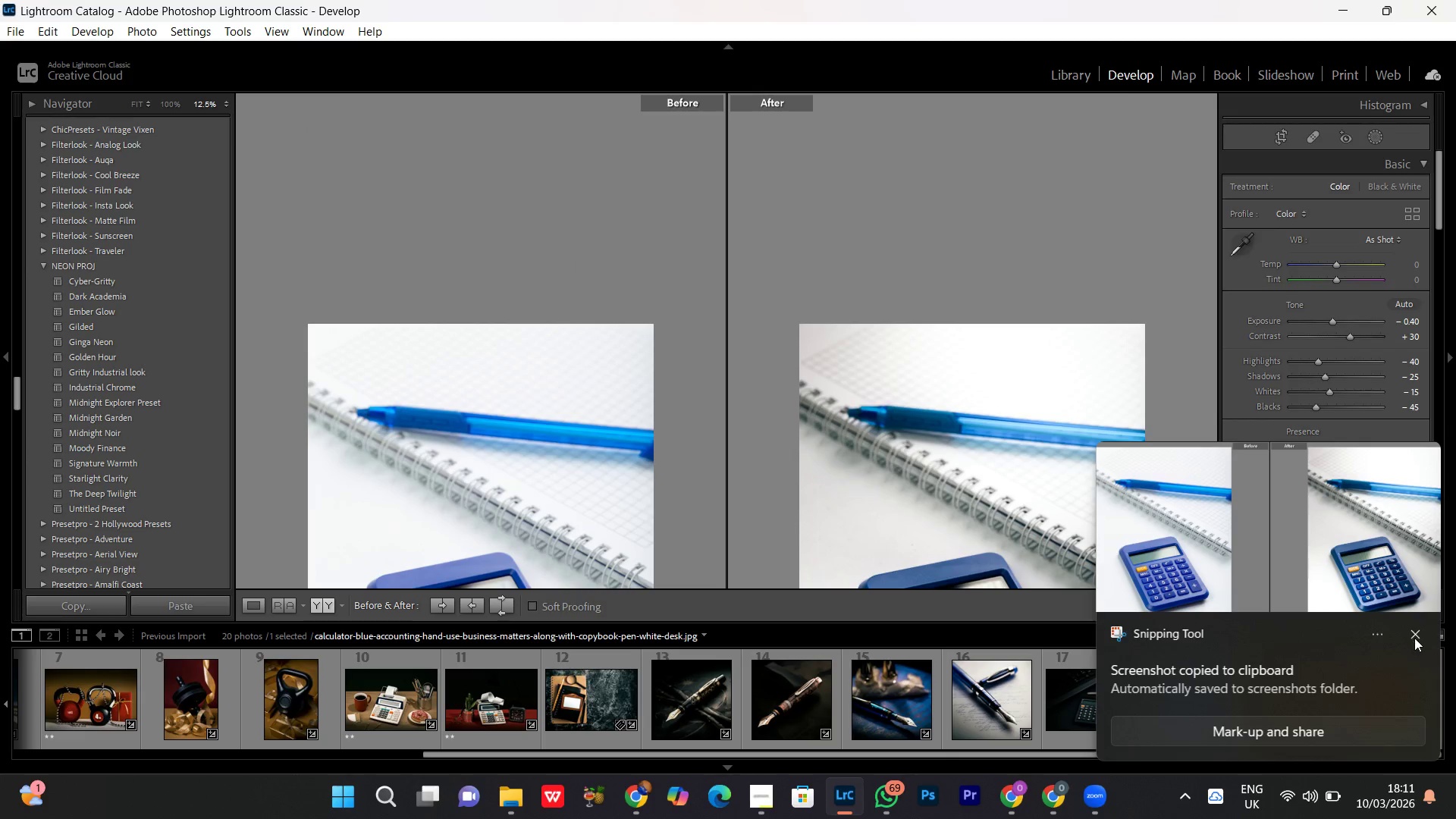 
left_click([1415, 639])
 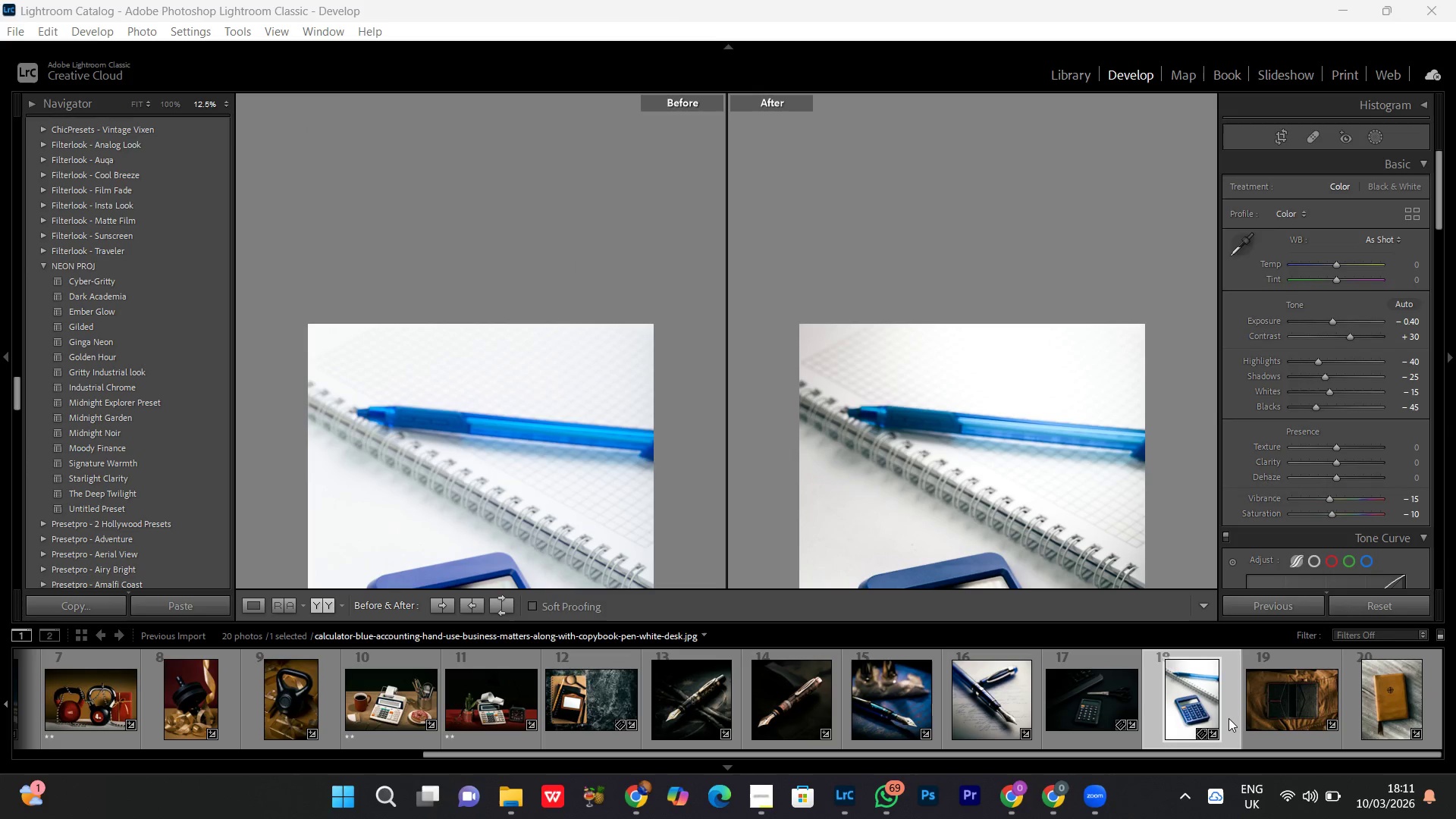 
left_click([1294, 713])
 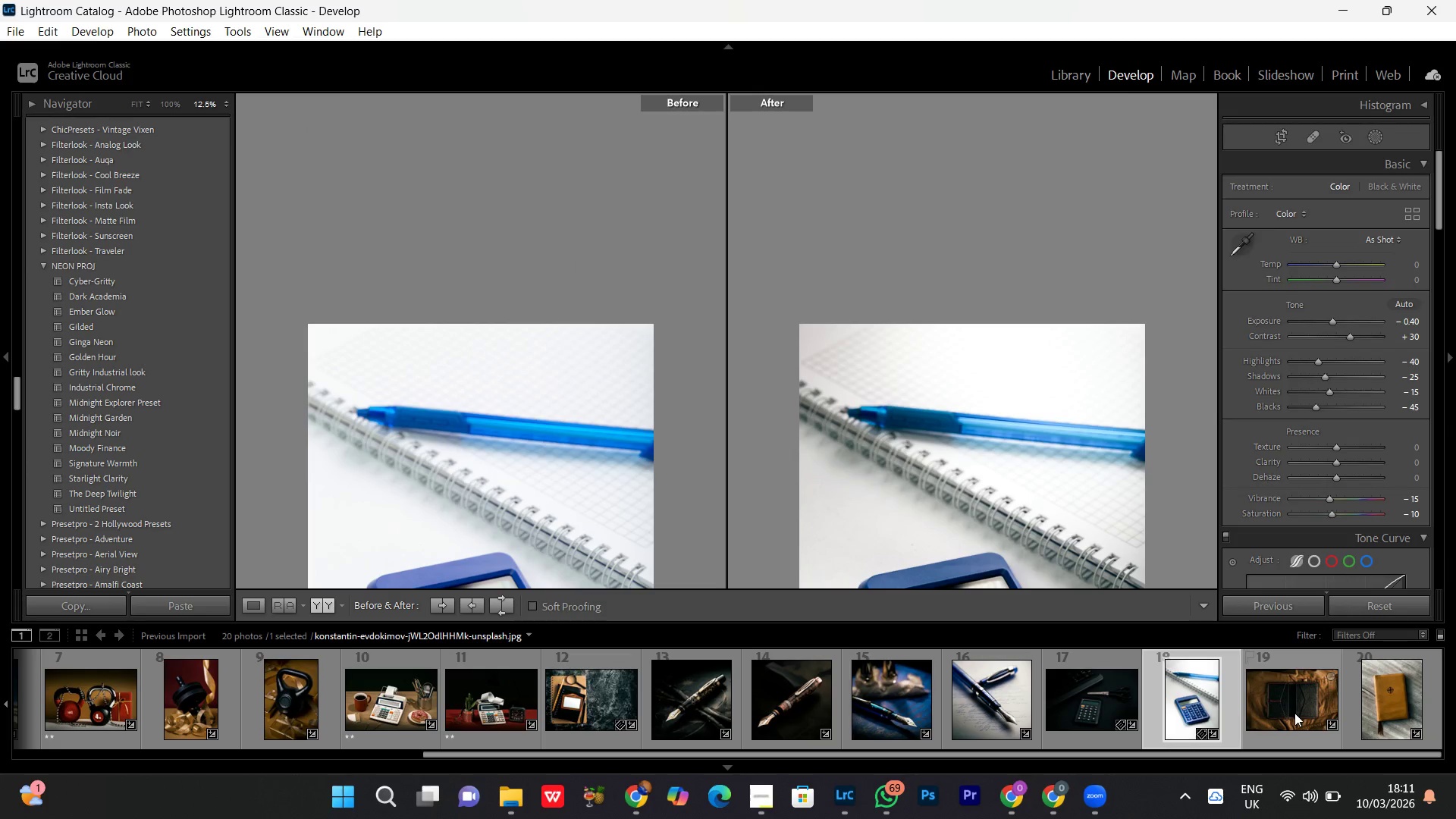 
scroll: coordinate [1243, 717], scroll_direction: down, amount: 3.0
 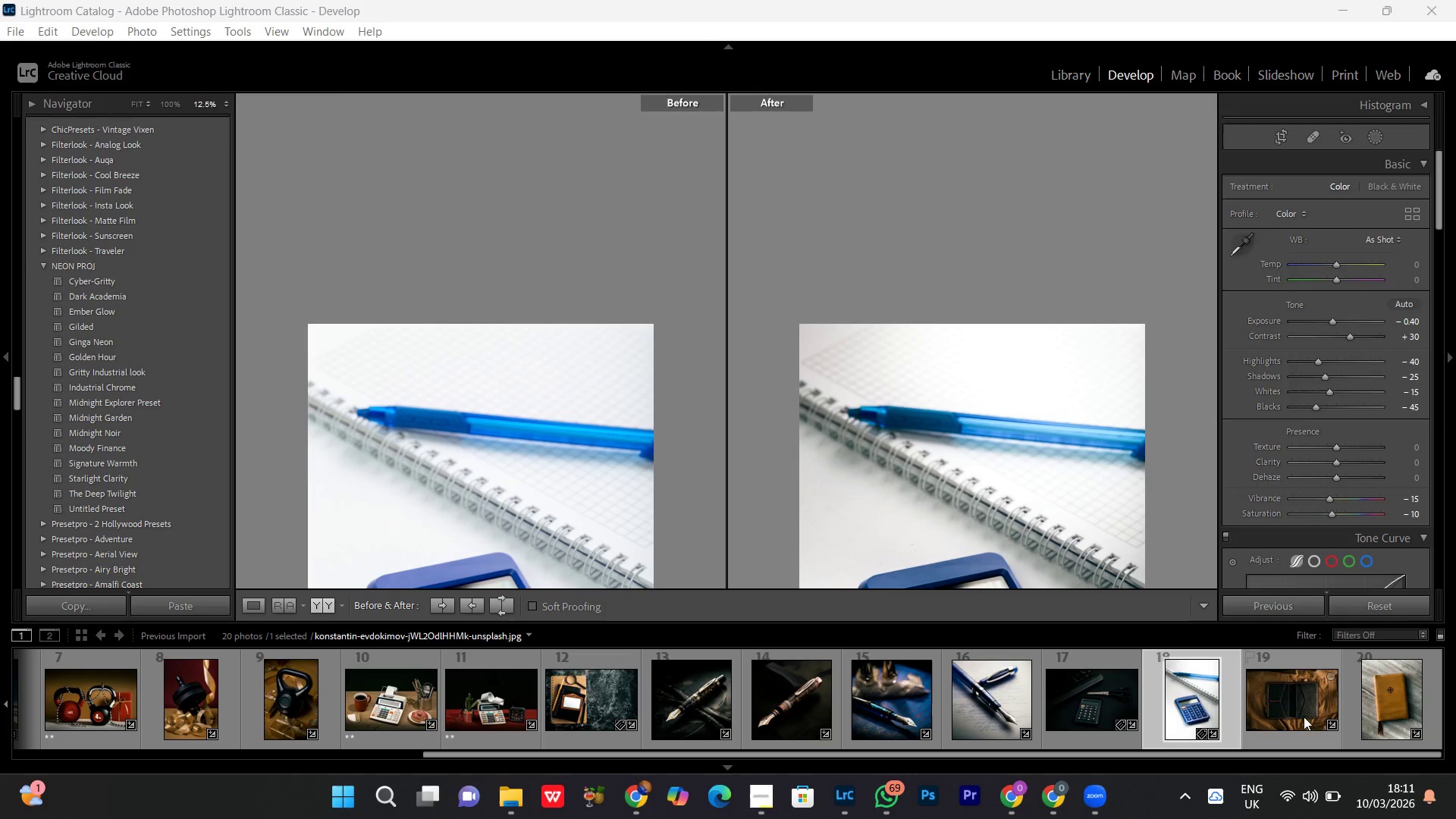 
double_click([1294, 713])
 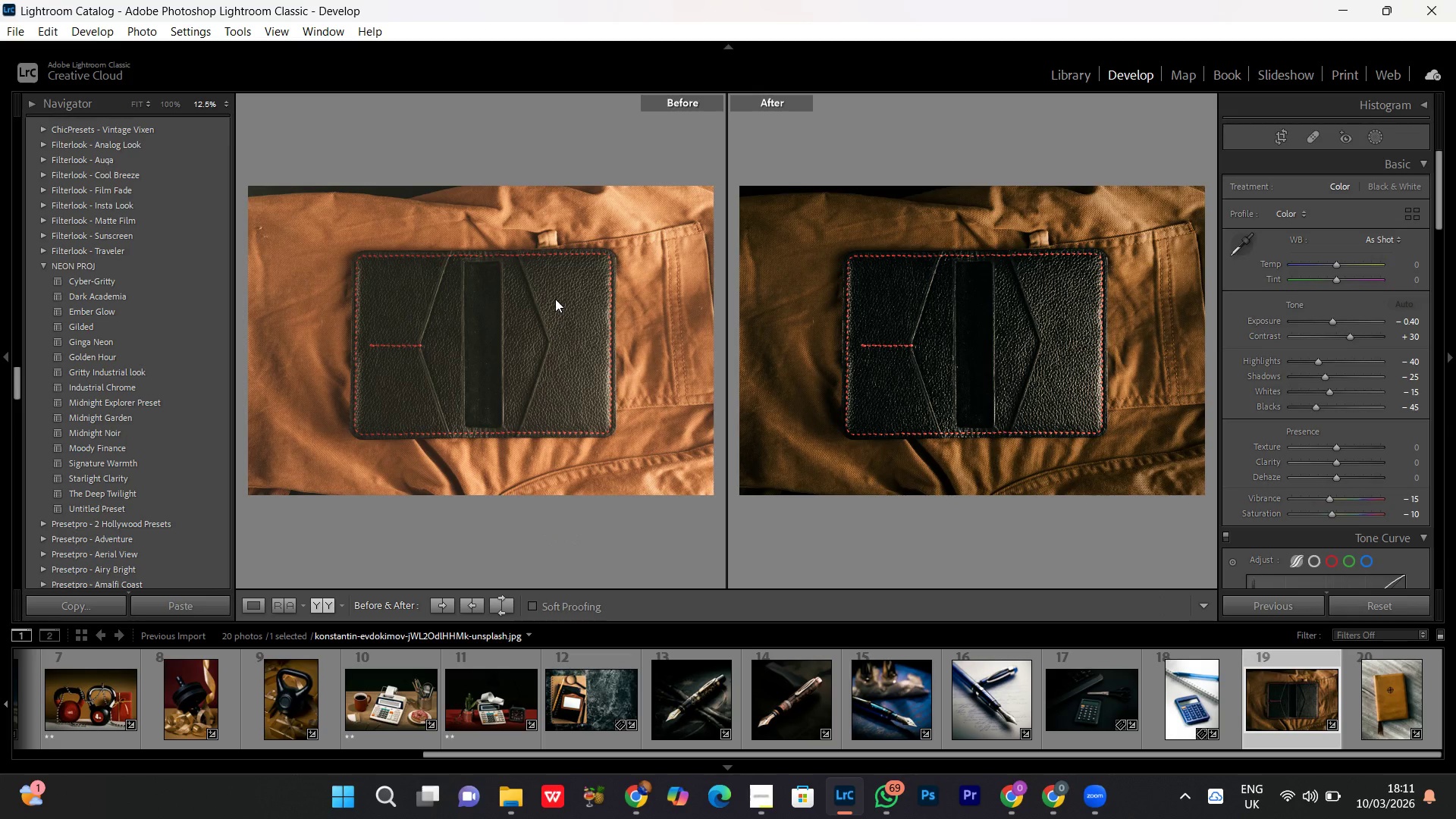 
key(PrintScreen)
 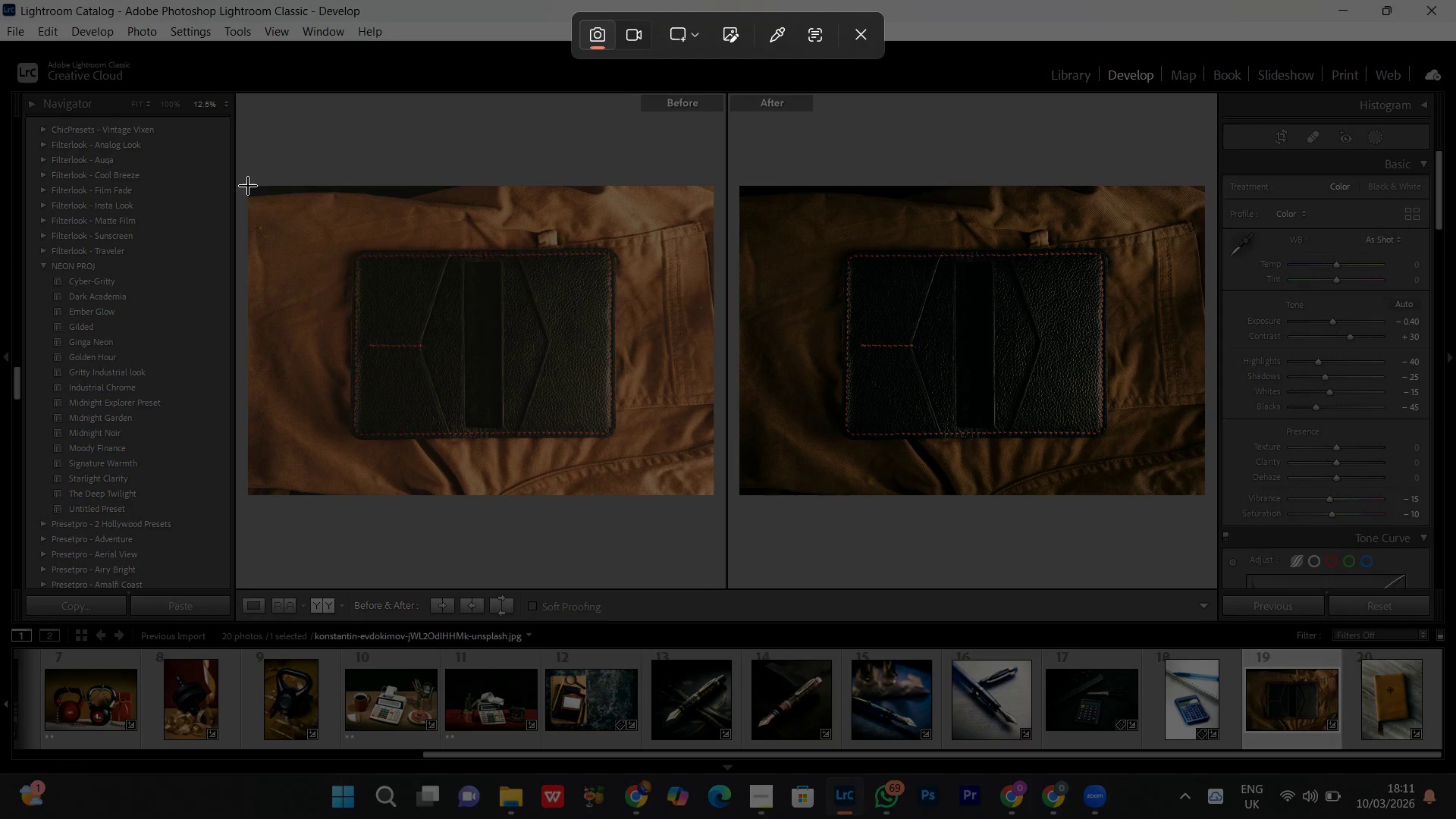 
left_click_drag(start_coordinate=[246, 184], to_coordinate=[1207, 497])
 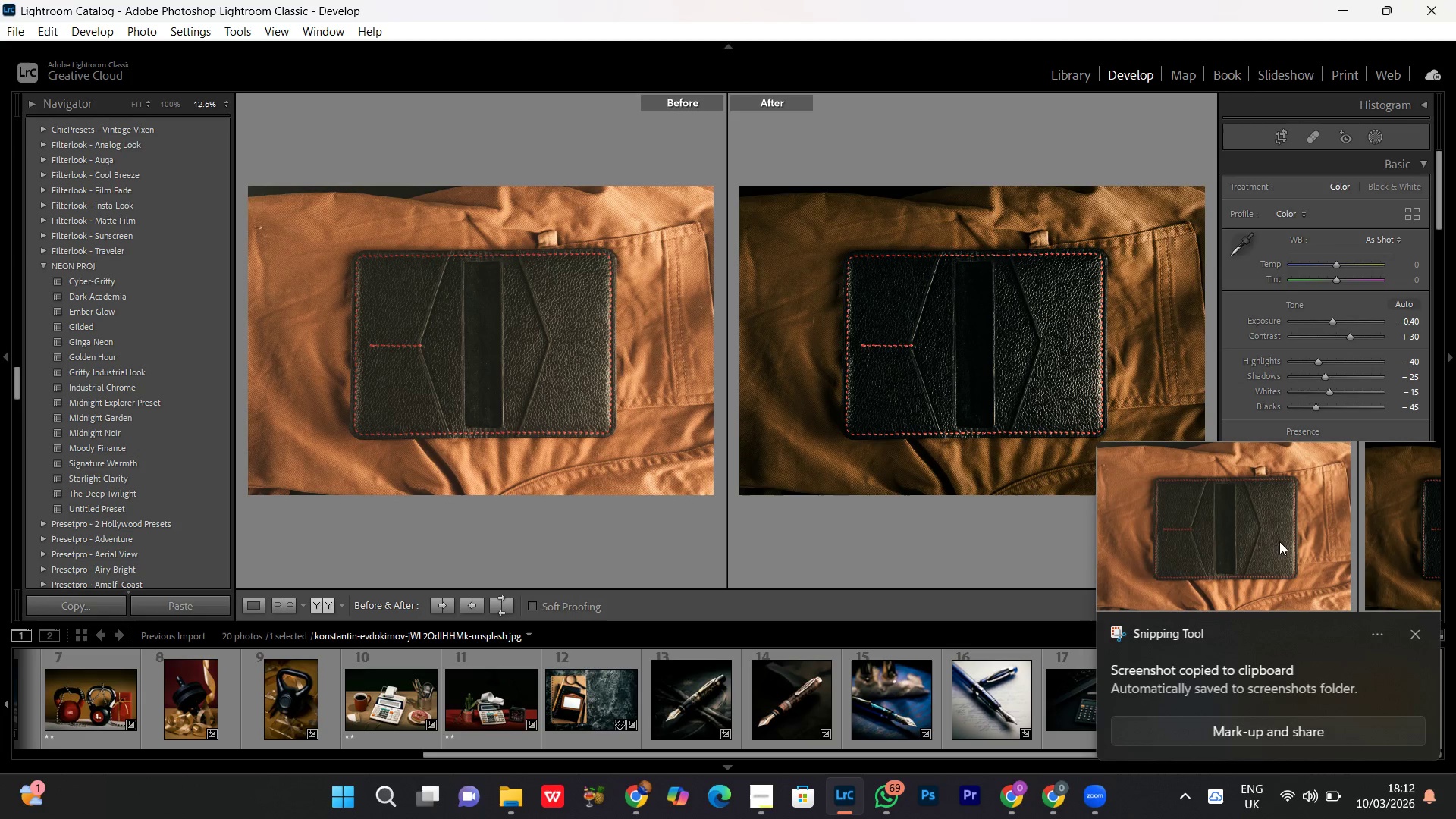 
left_click([1419, 632])
 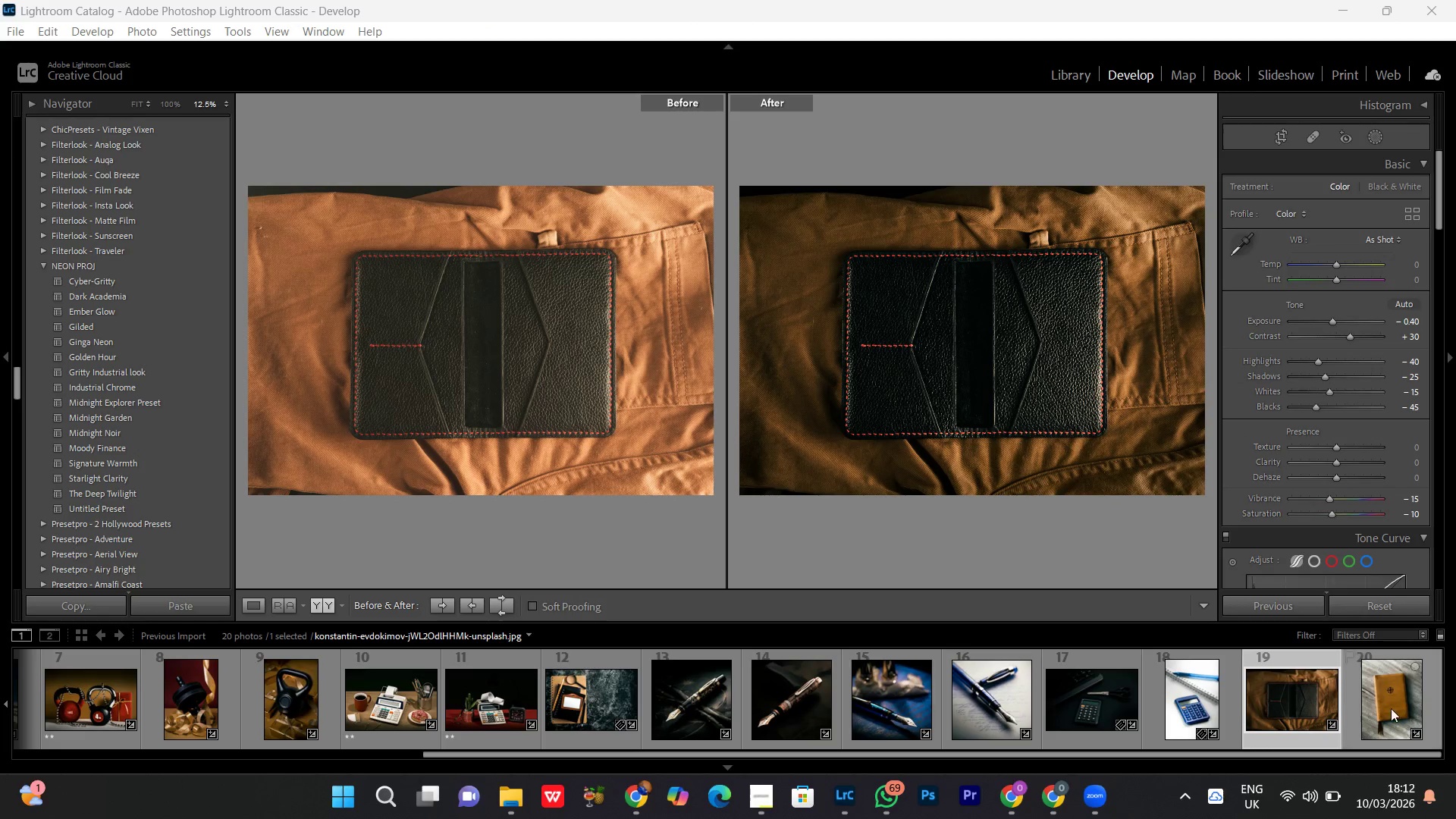 
double_click([1391, 708])
 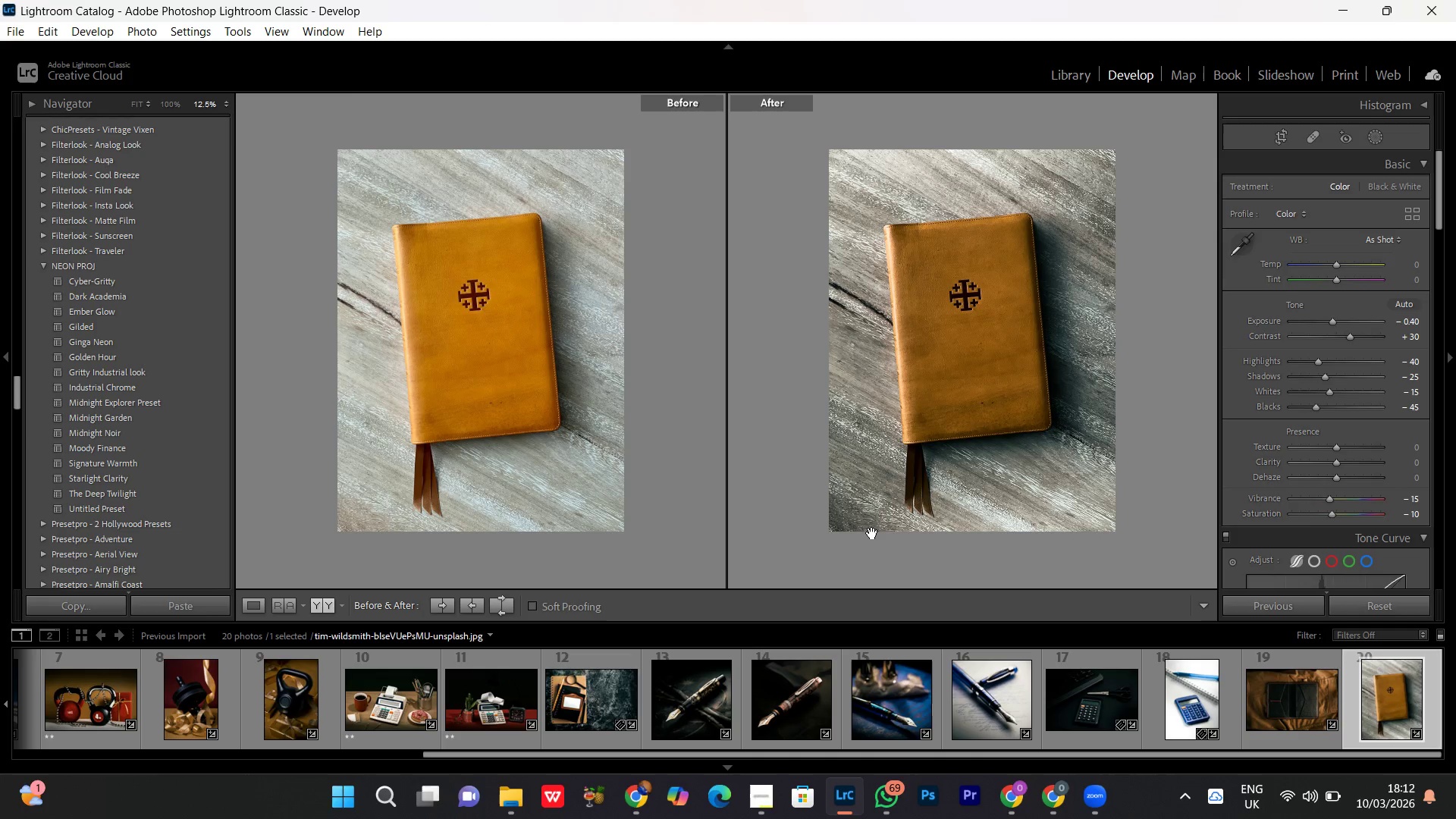 
wait(5.38)
 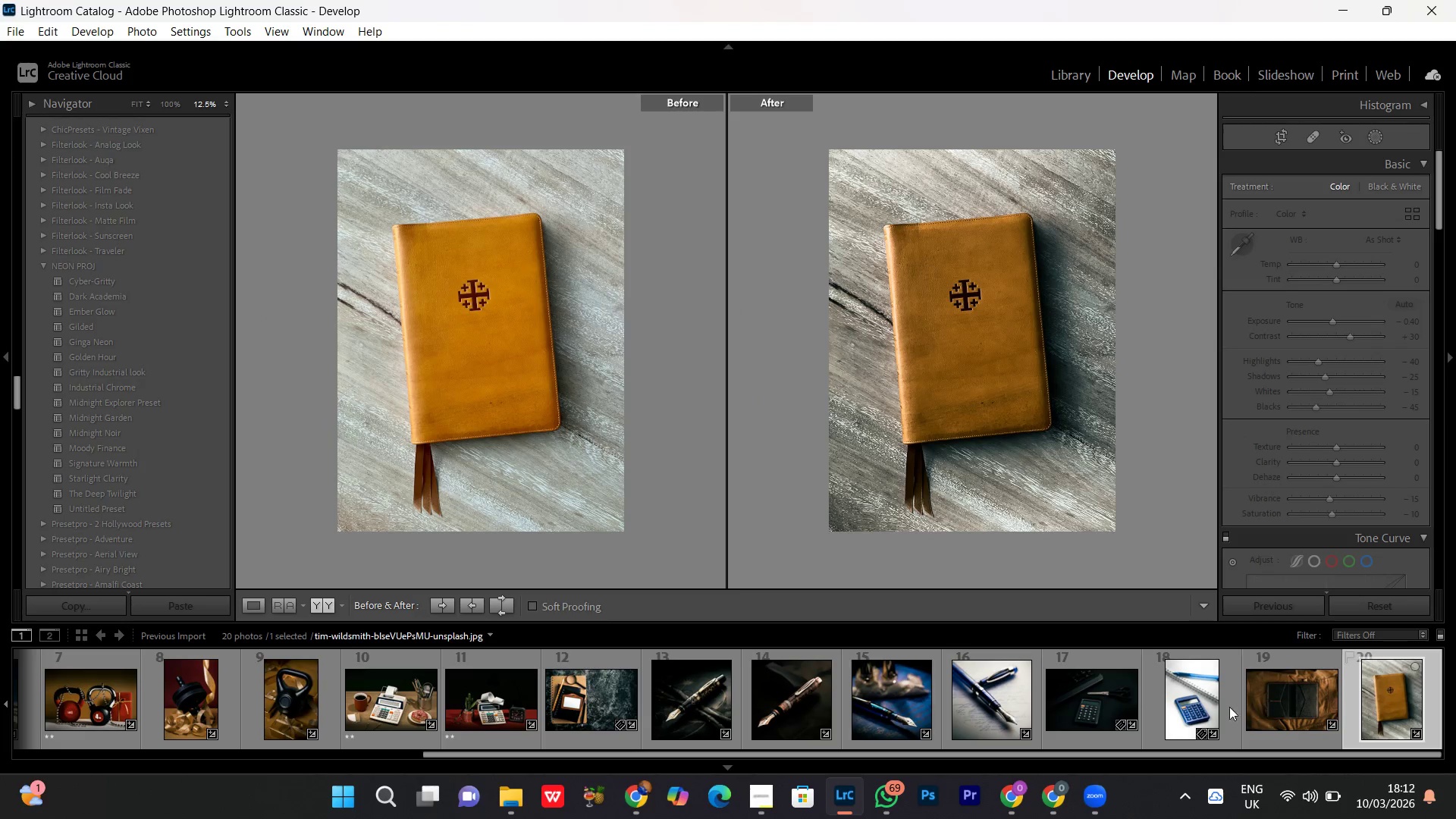 
left_click([479, 289])
 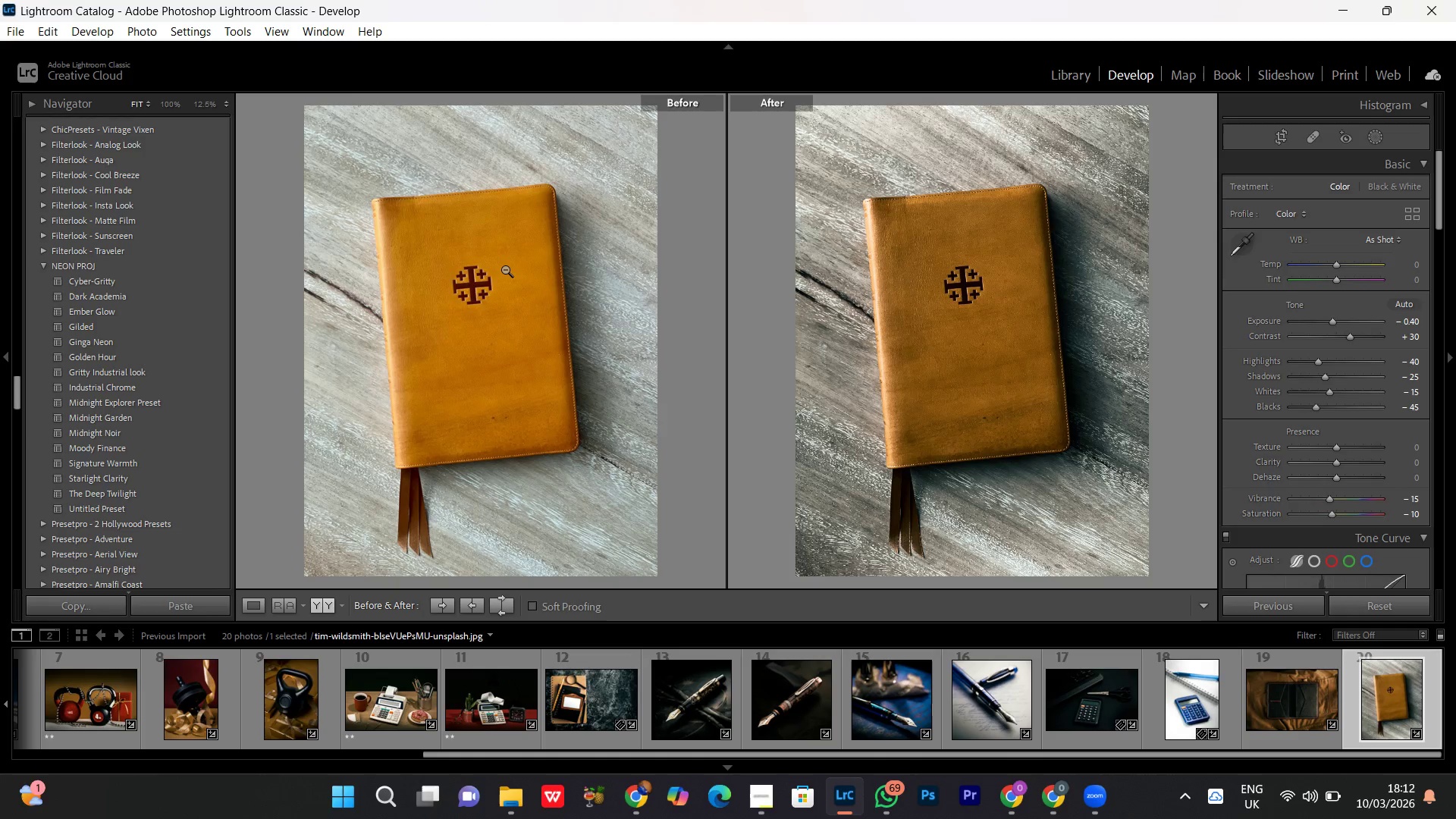 
key(PrintScreen)
 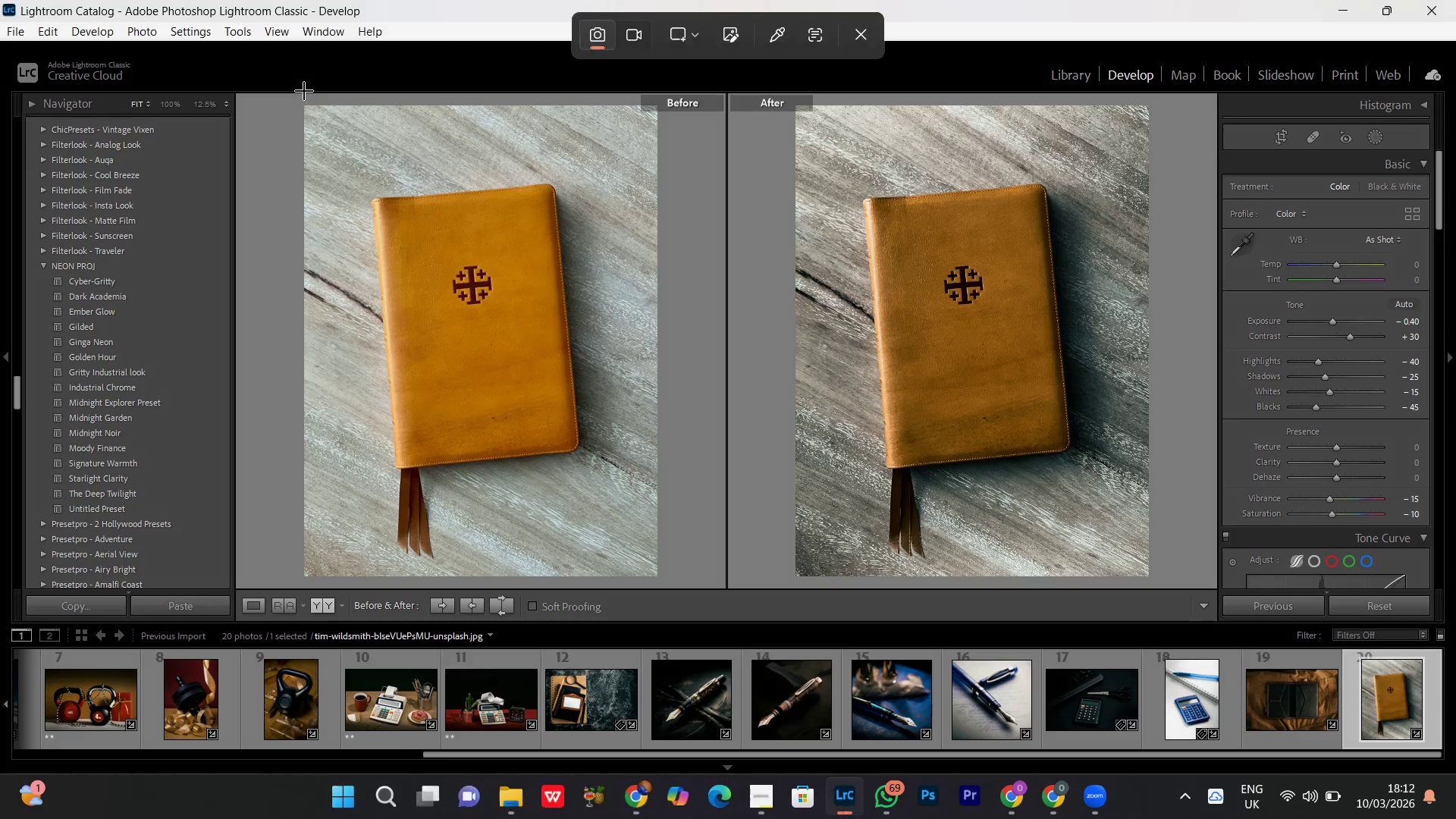 
left_click_drag(start_coordinate=[304, 91], to_coordinate=[1149, 576])
 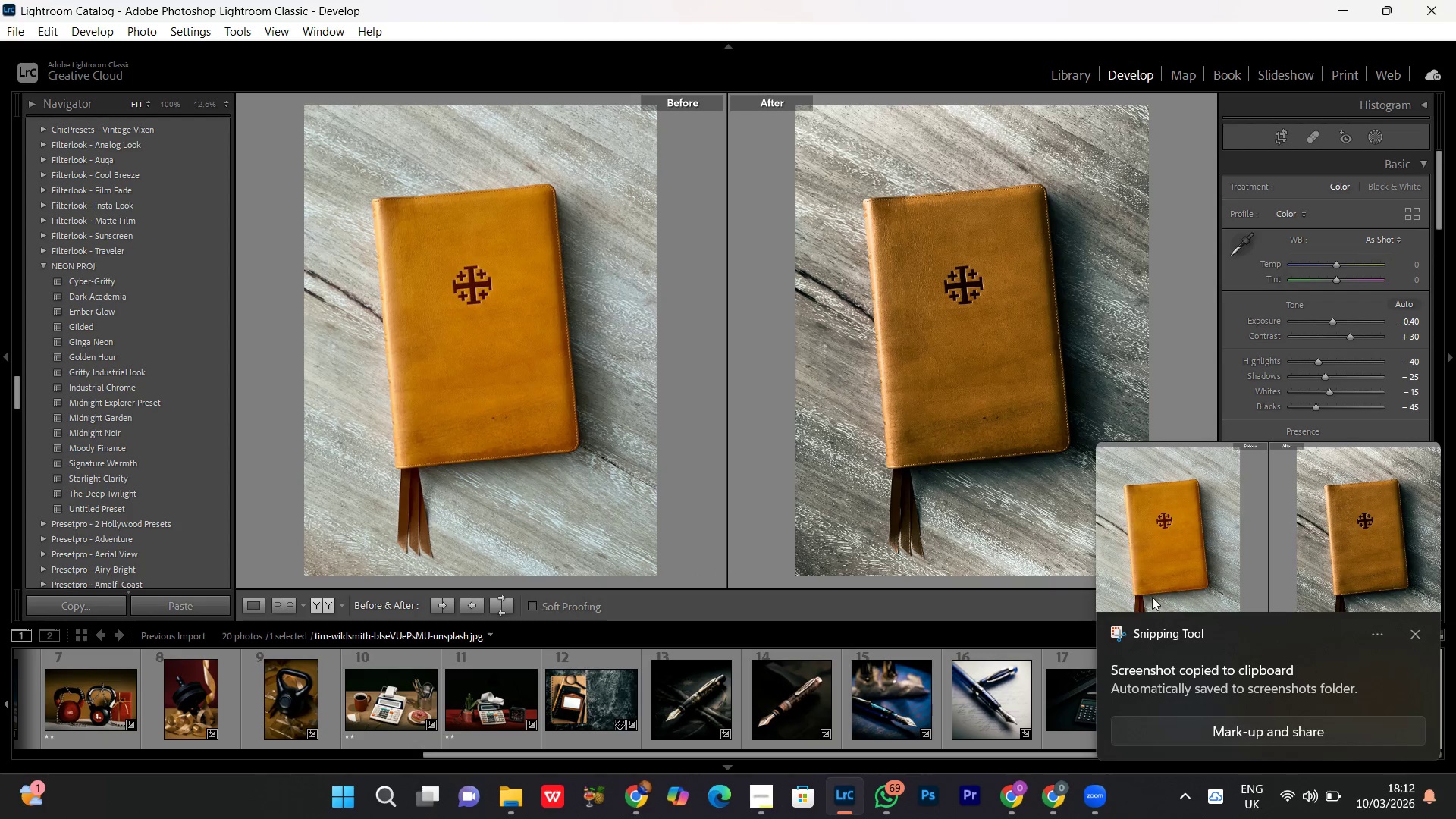 
left_click([1417, 639])
 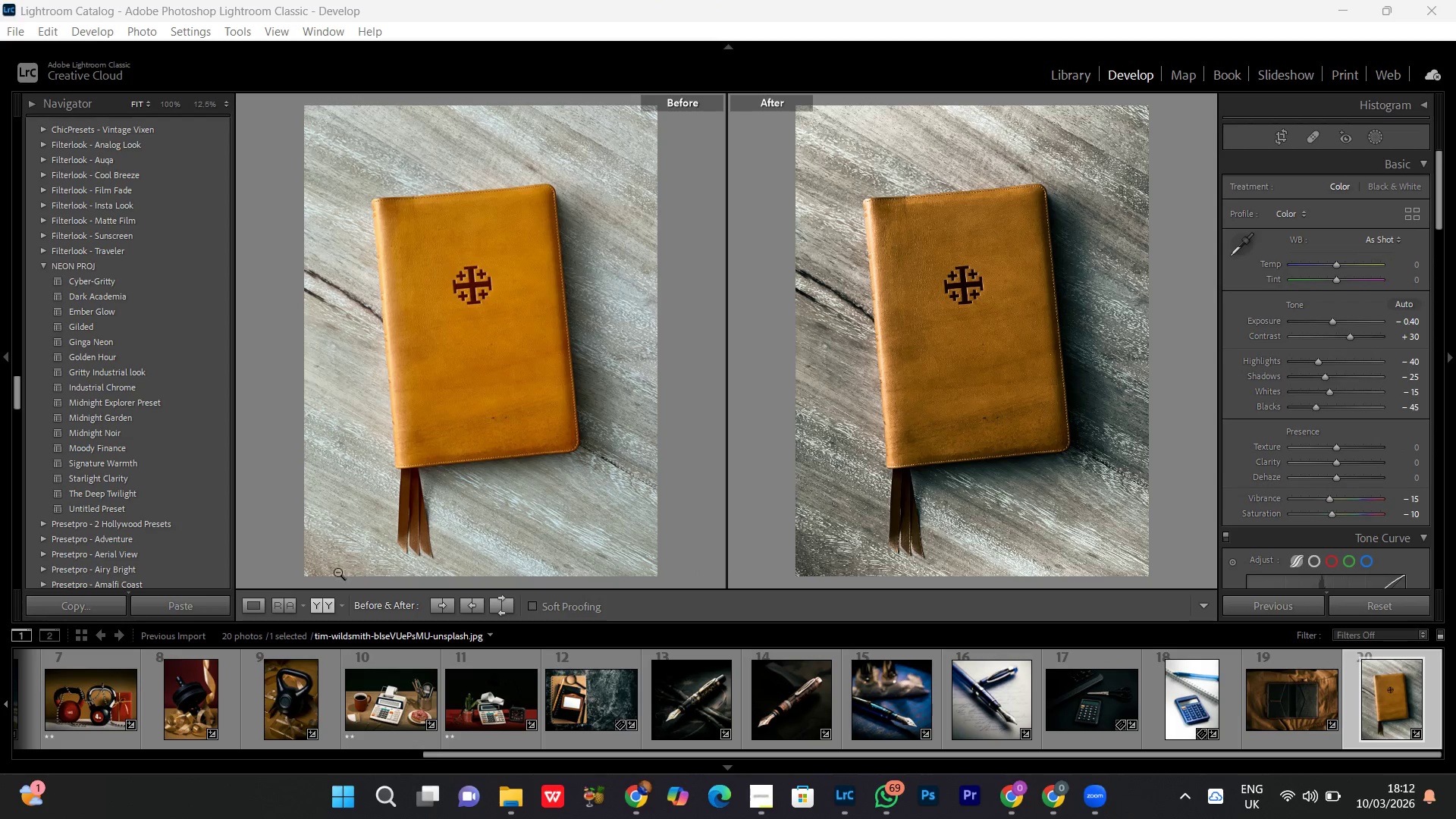 
left_click([253, 605])
 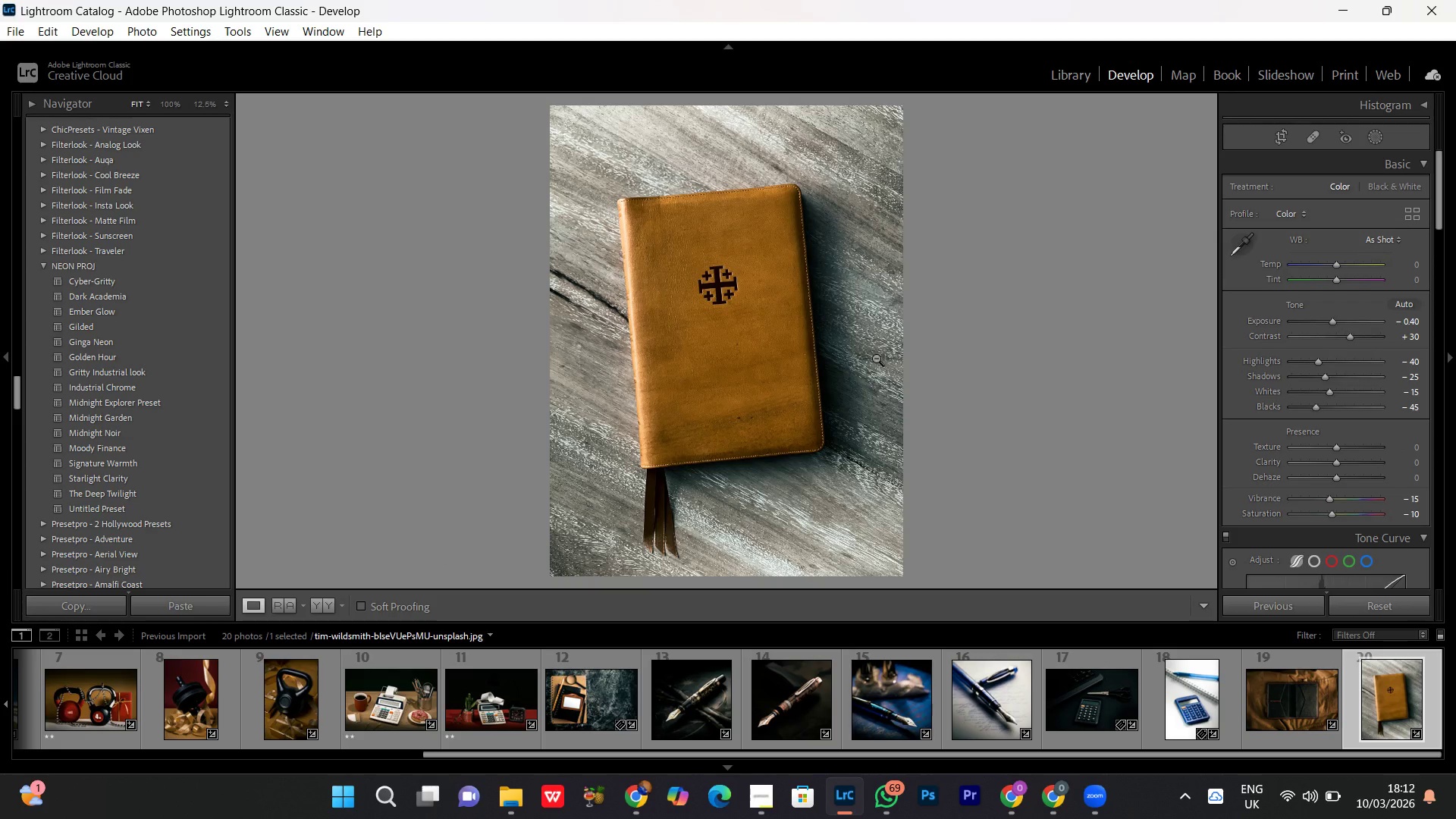 
wait(9.27)
 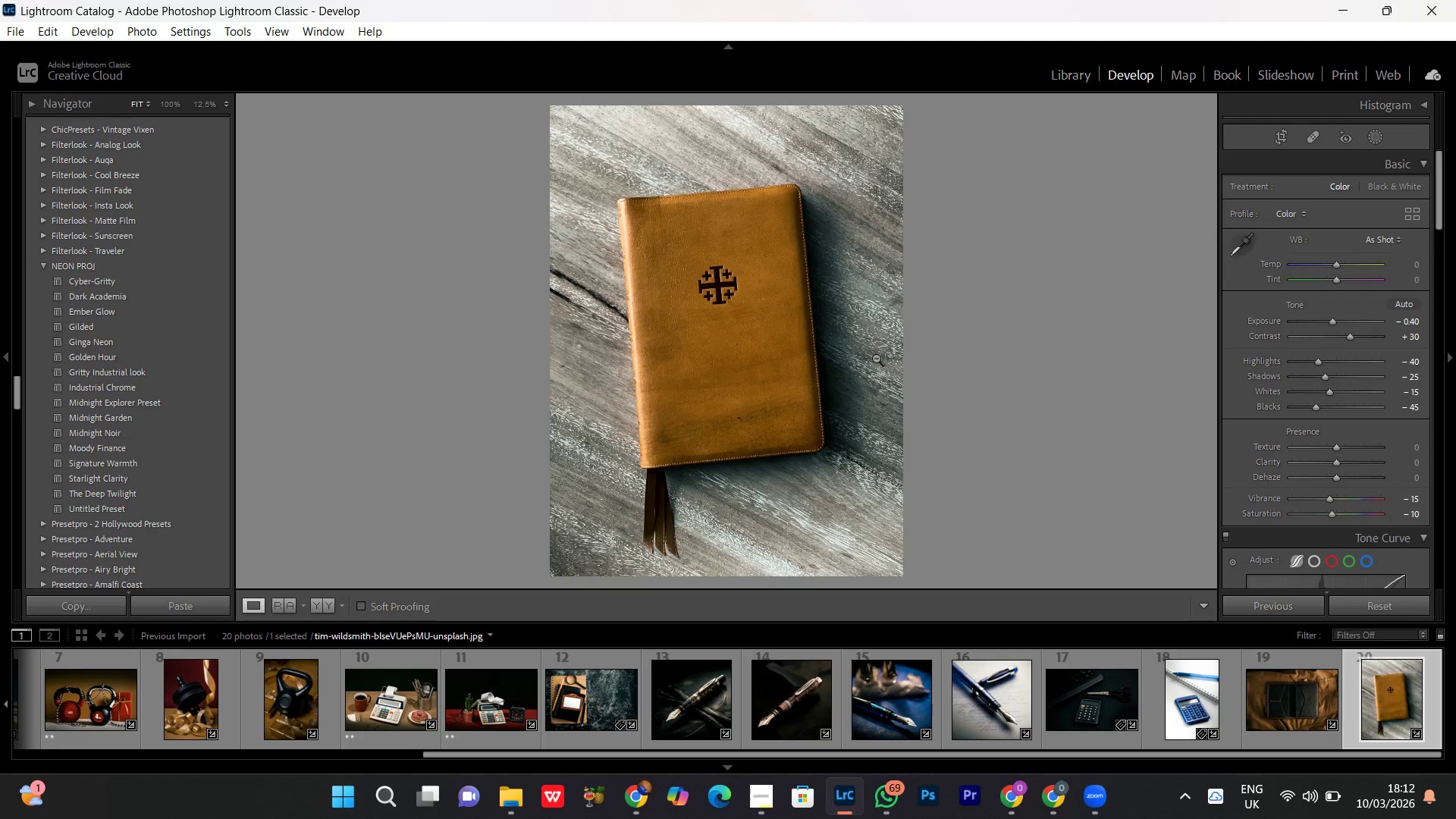 
left_click([714, 266])
 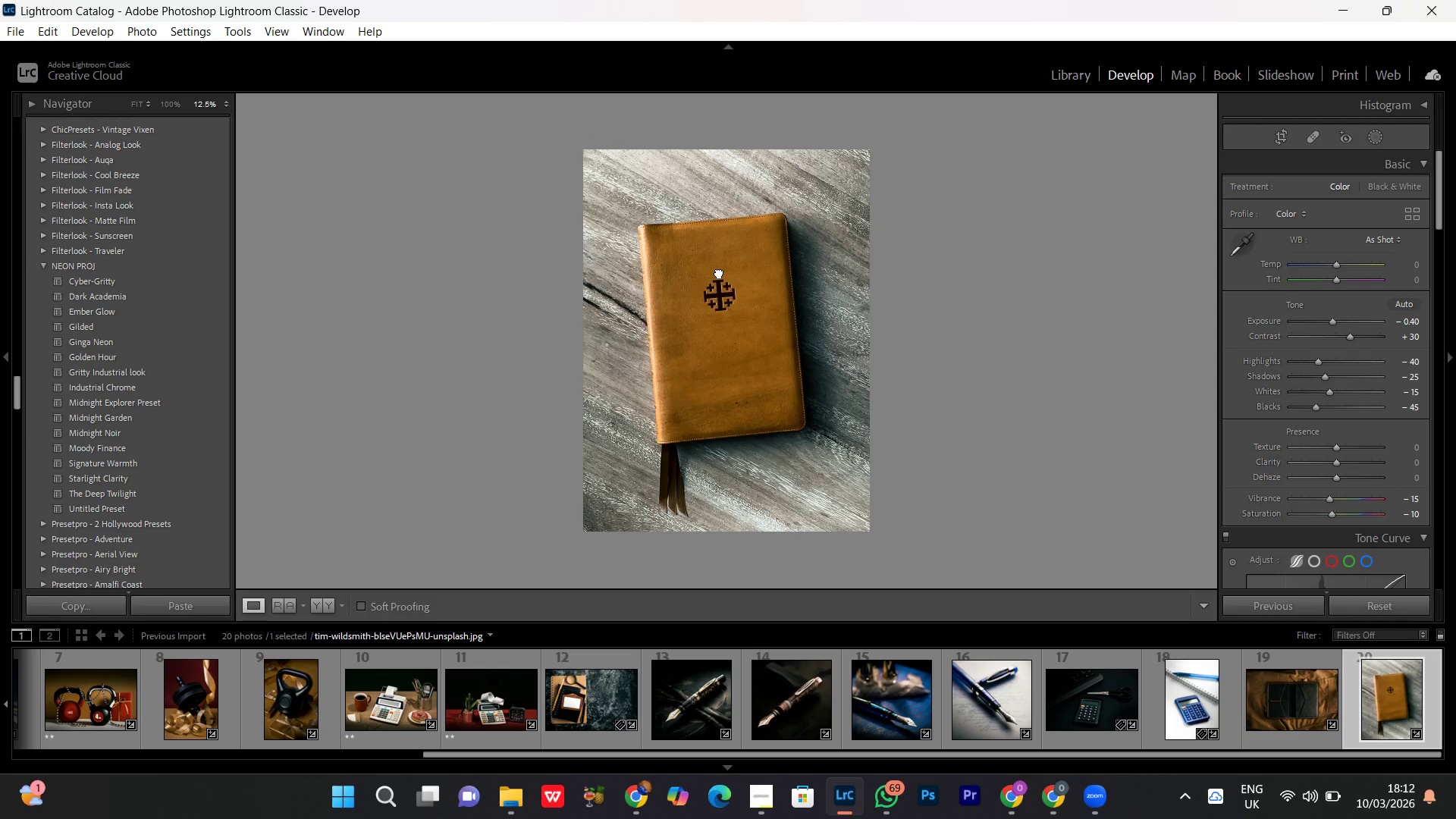 
double_click([719, 272])
 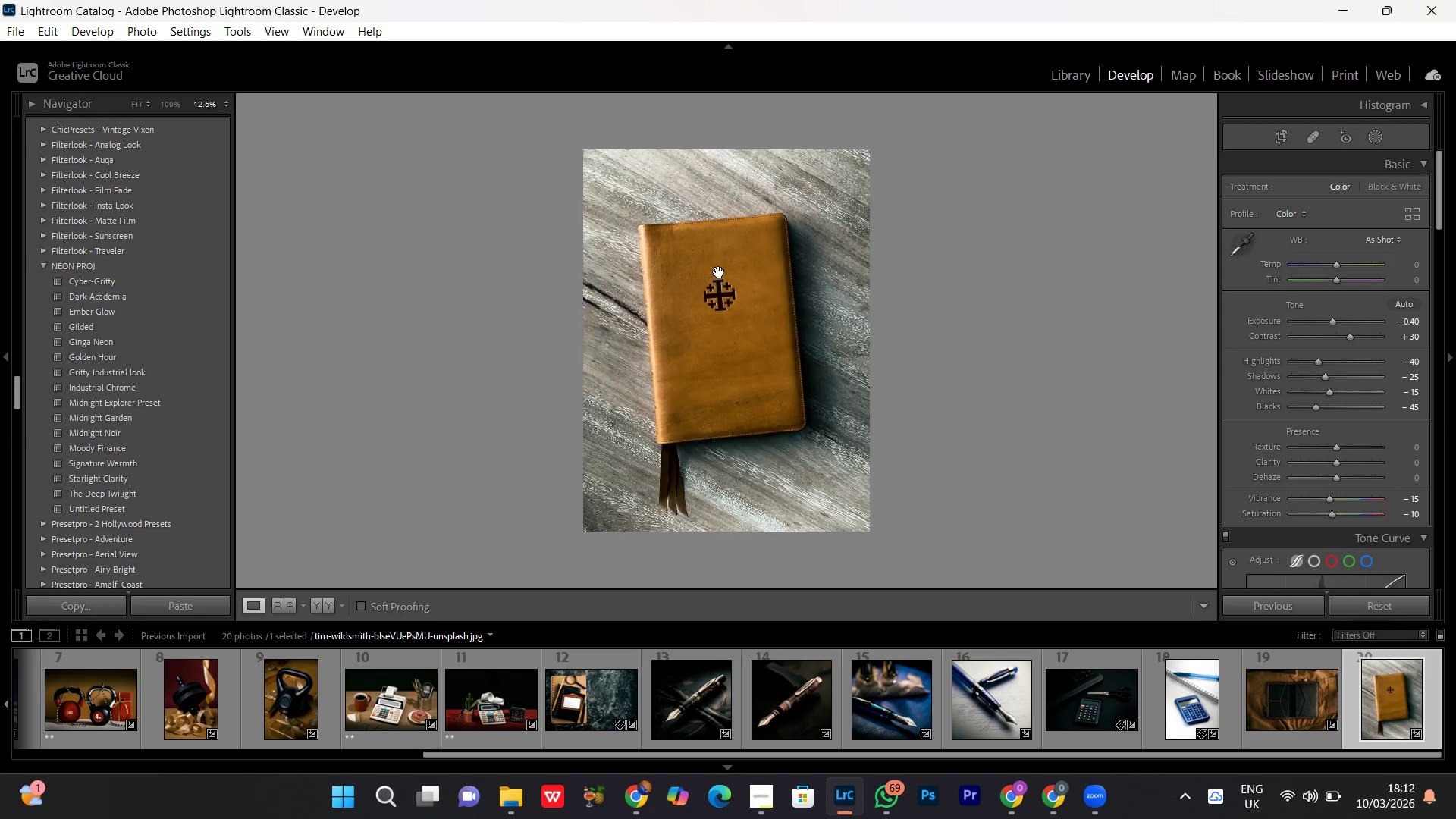 
left_click([719, 272])
 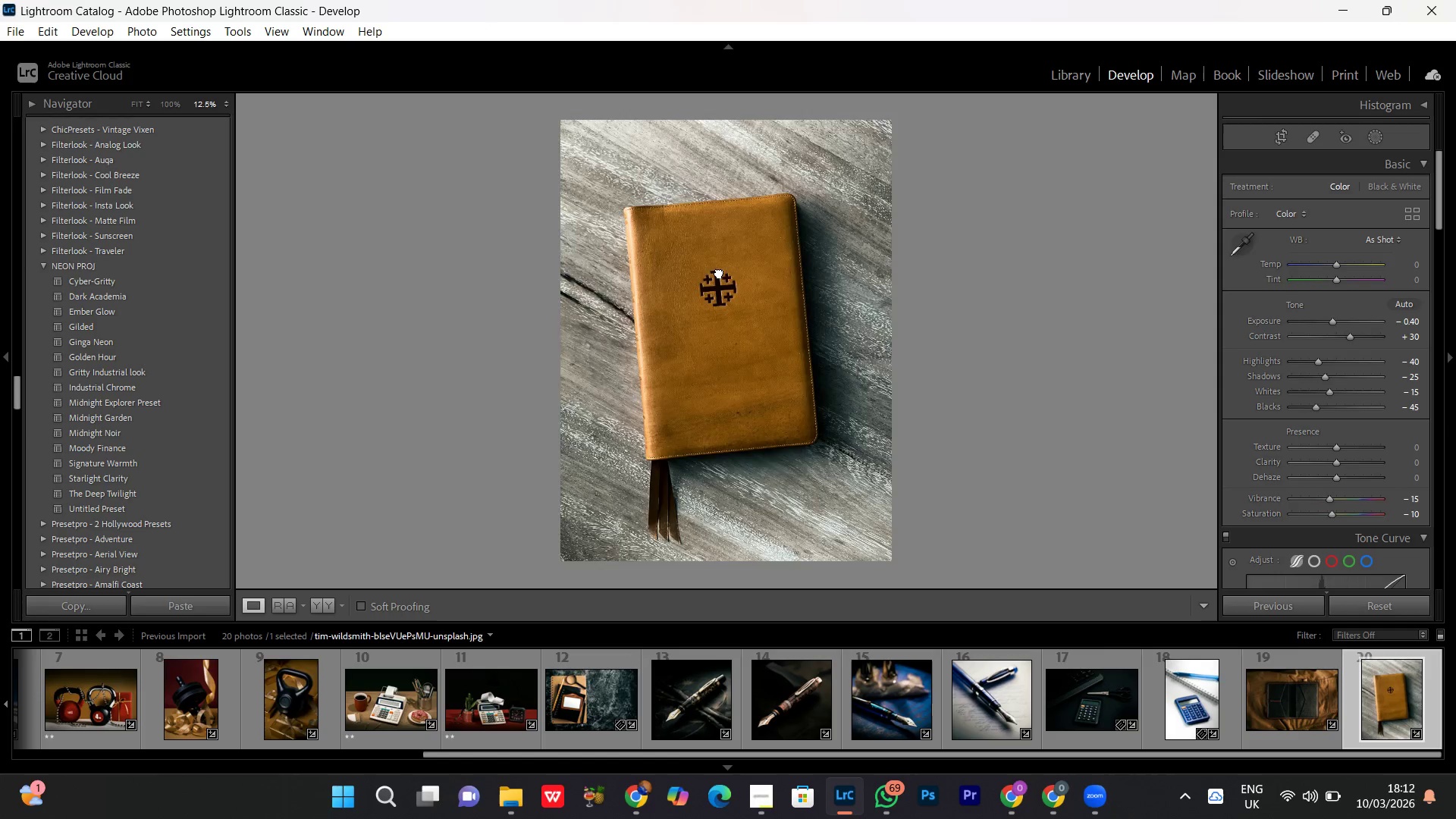 
double_click([719, 272])
 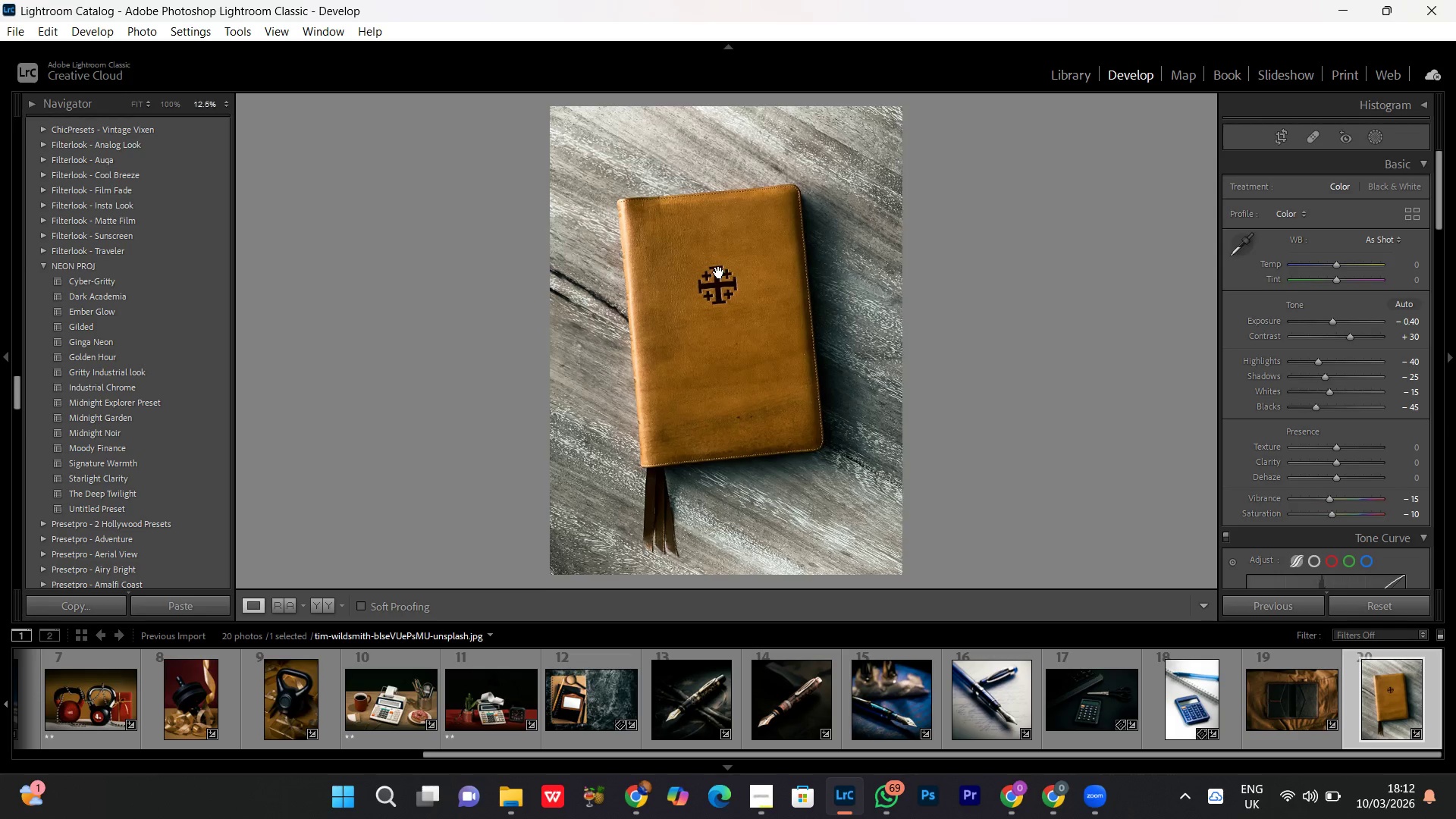 
double_click([719, 272])
 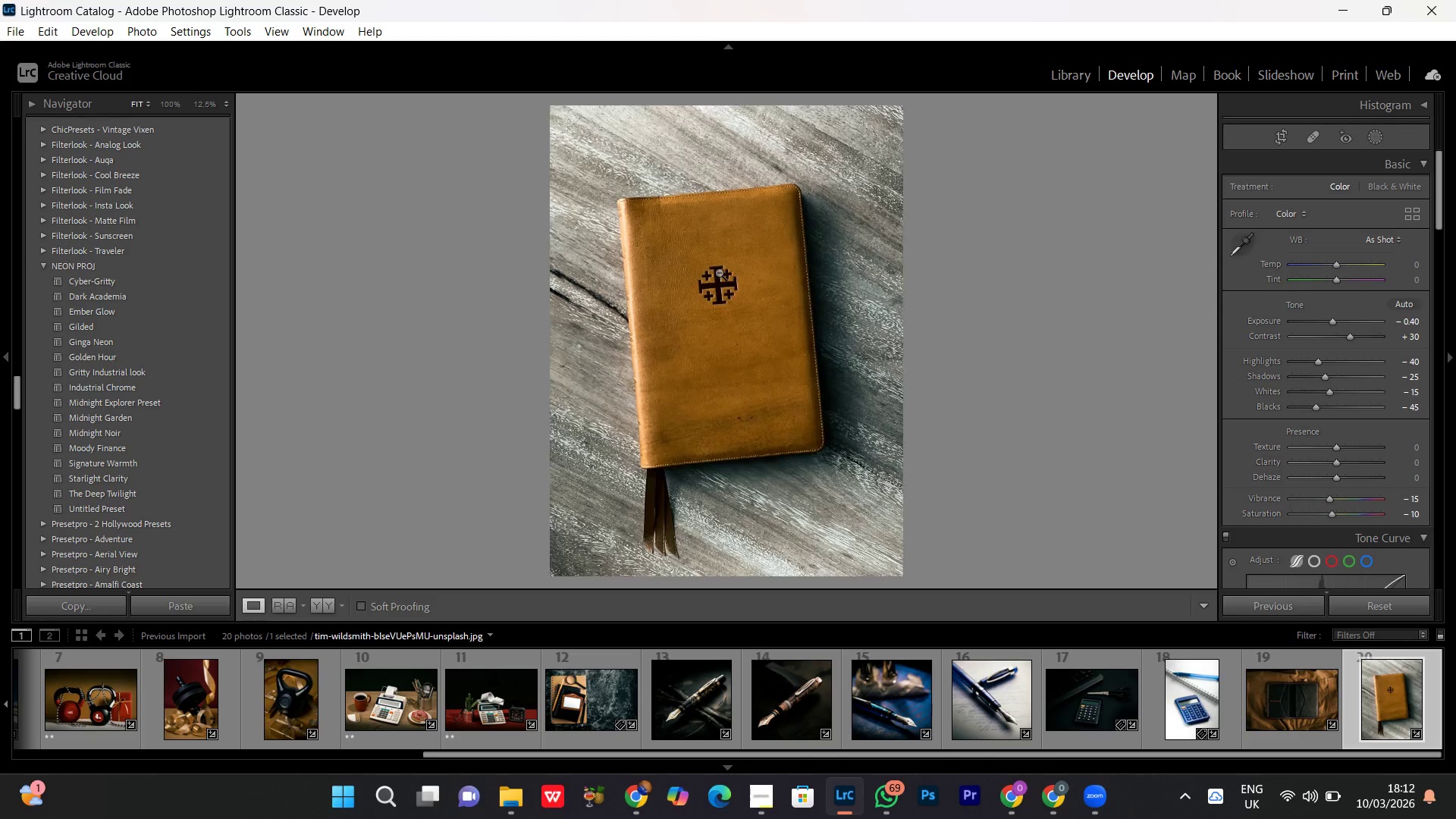 
triple_click([719, 272])
 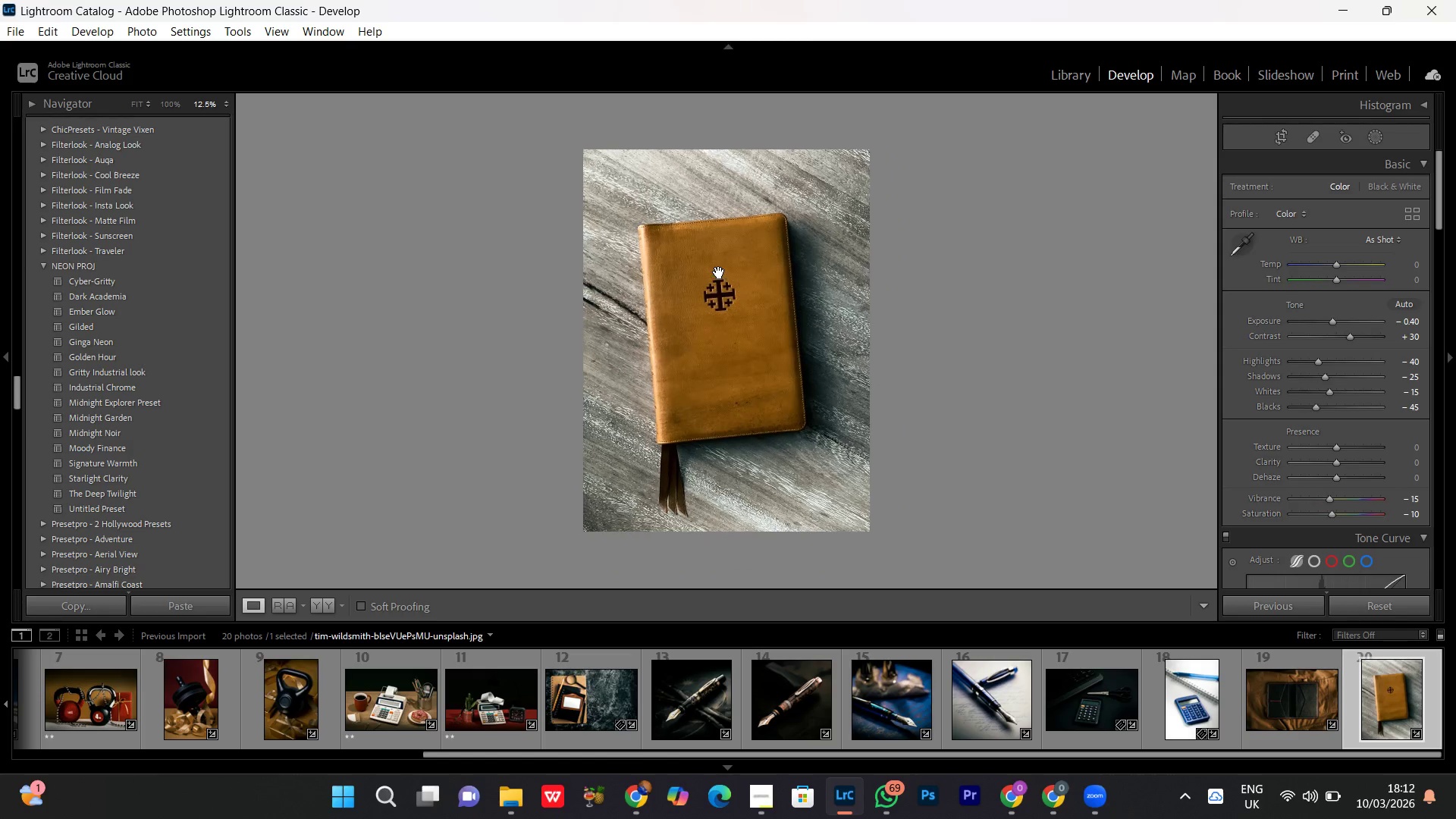 
triple_click([719, 272])
 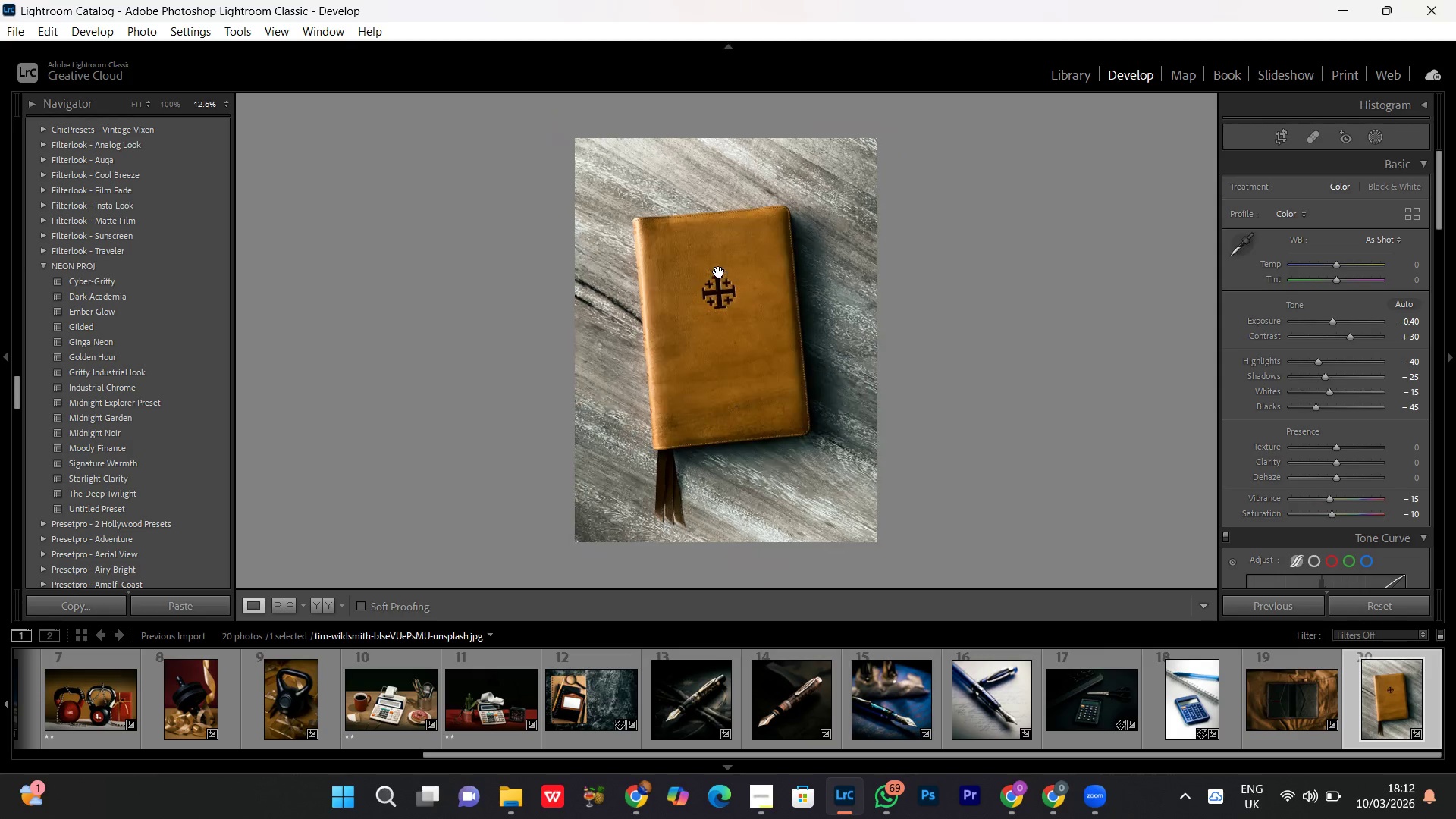 
double_click([719, 272])
 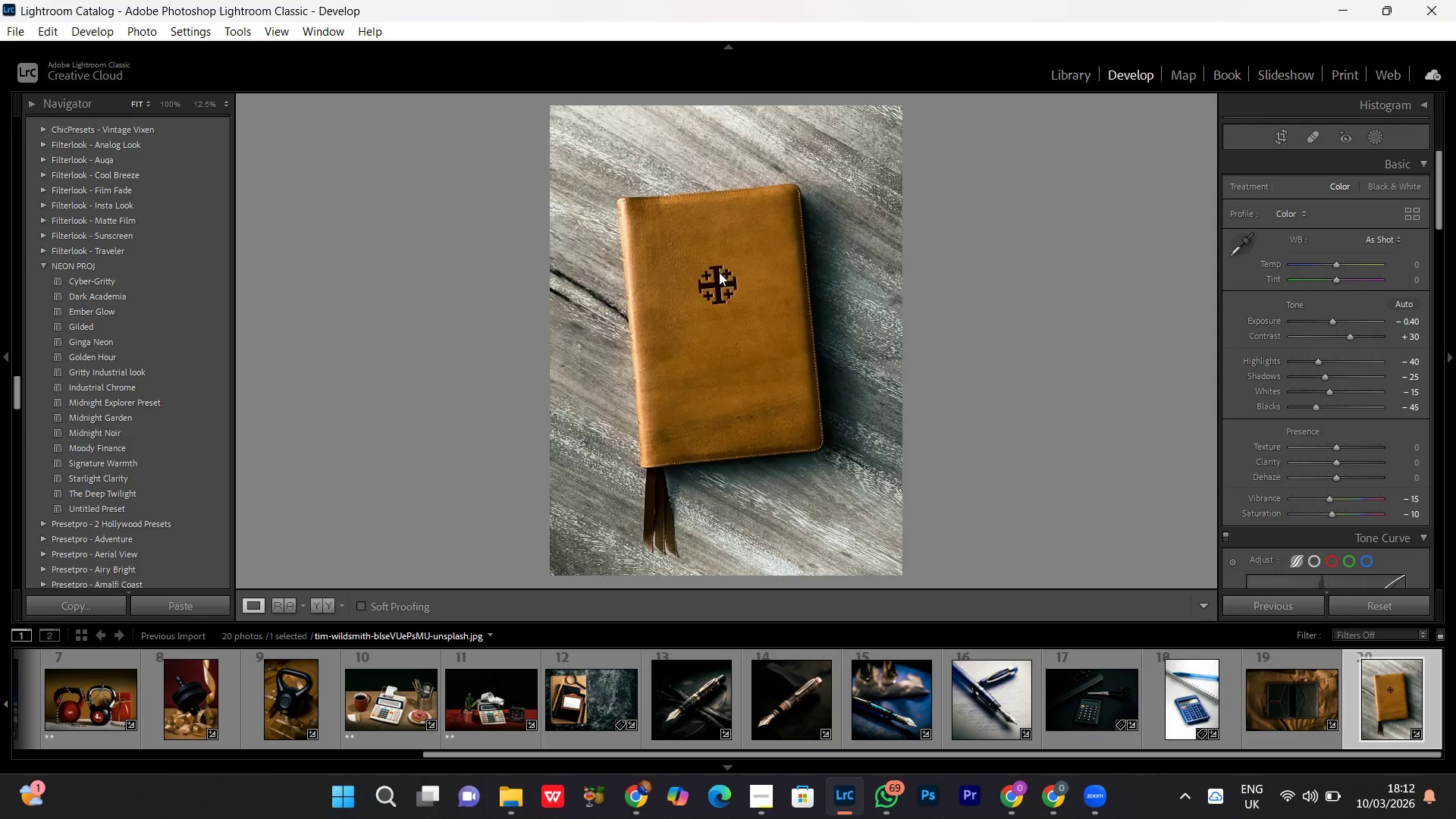 
triple_click([719, 272])
 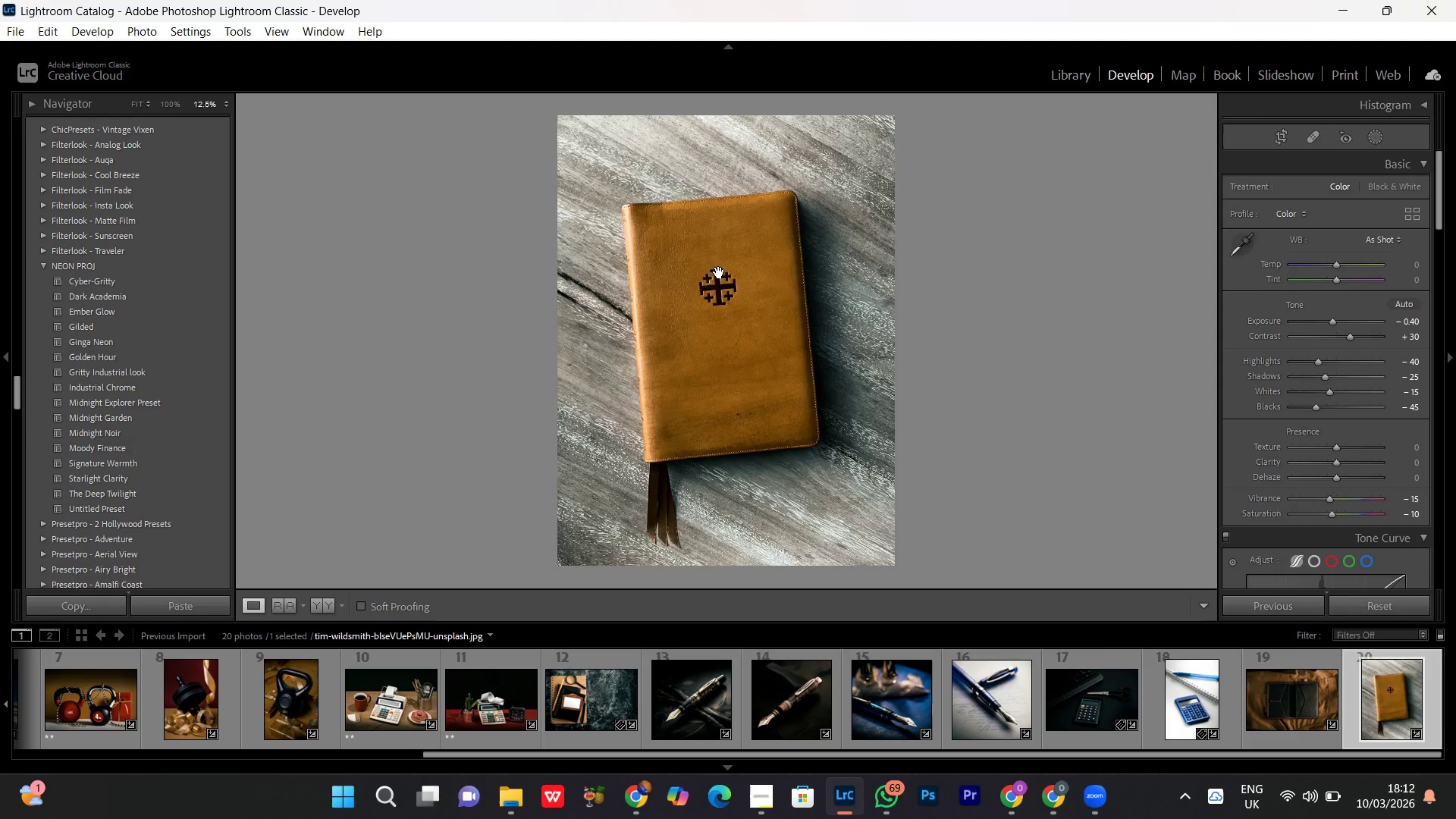 
triple_click([719, 272])
 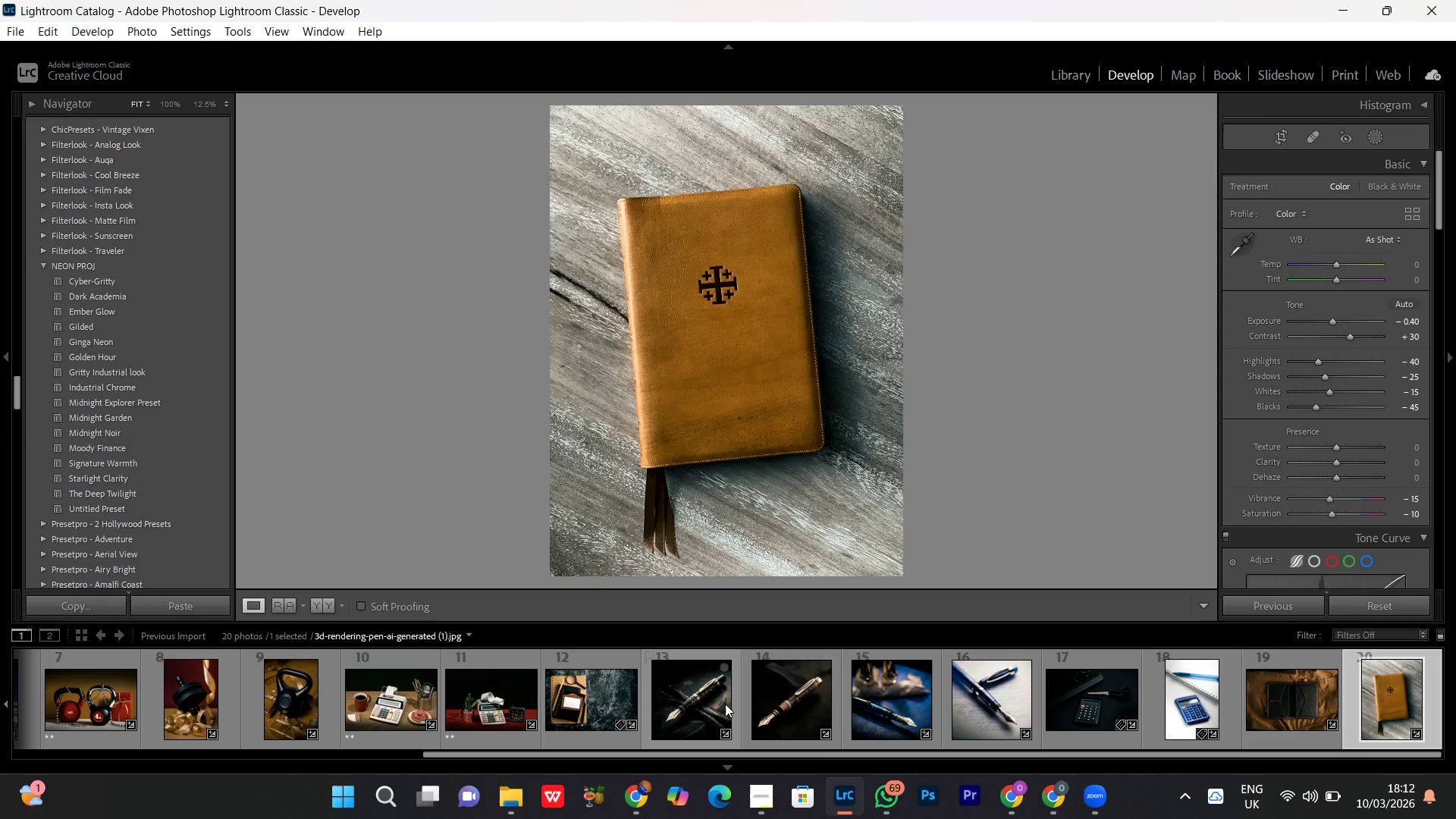 
double_click([667, 698])
 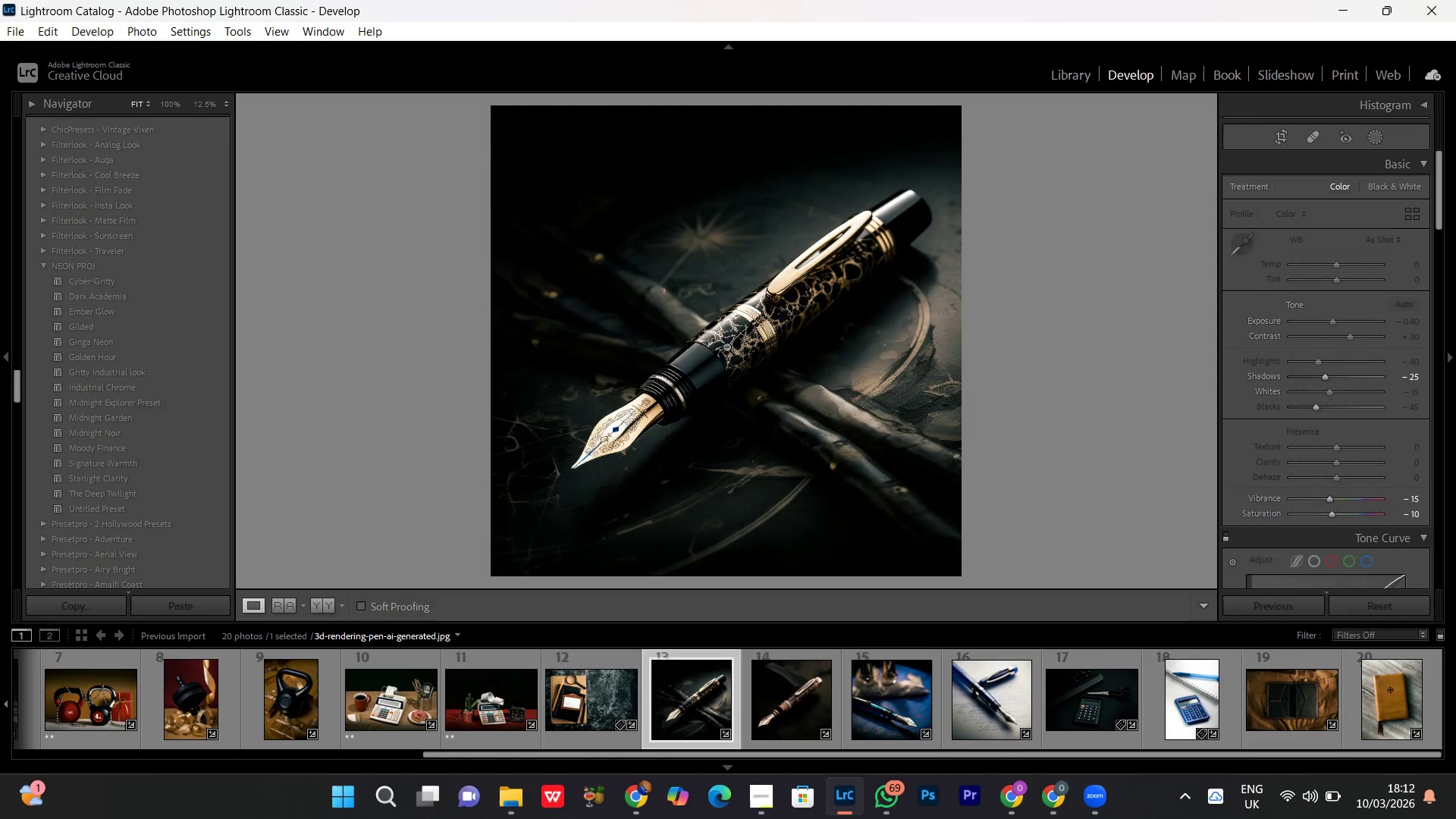 
left_click([756, 315])
 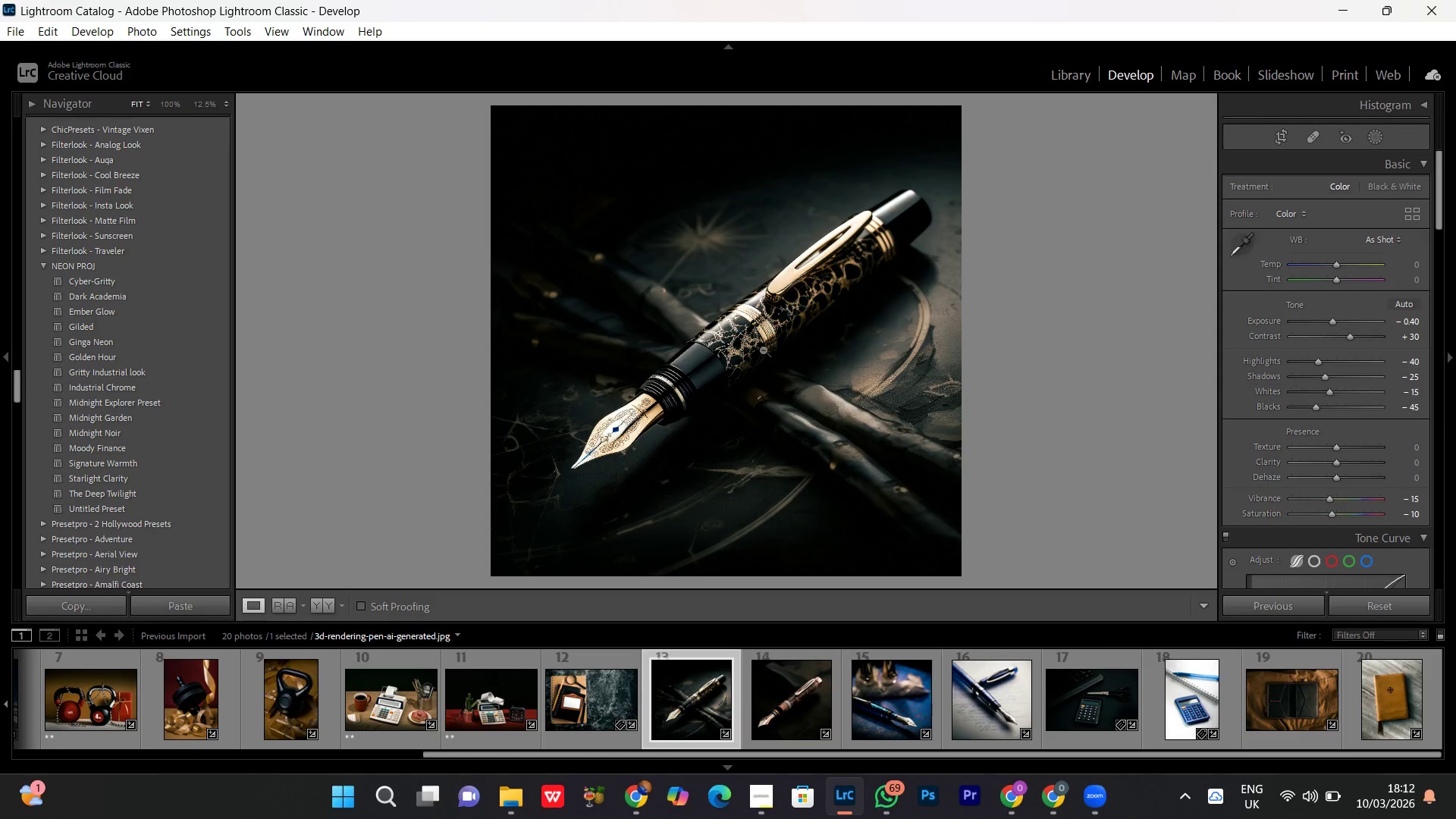 
left_click([763, 350])
 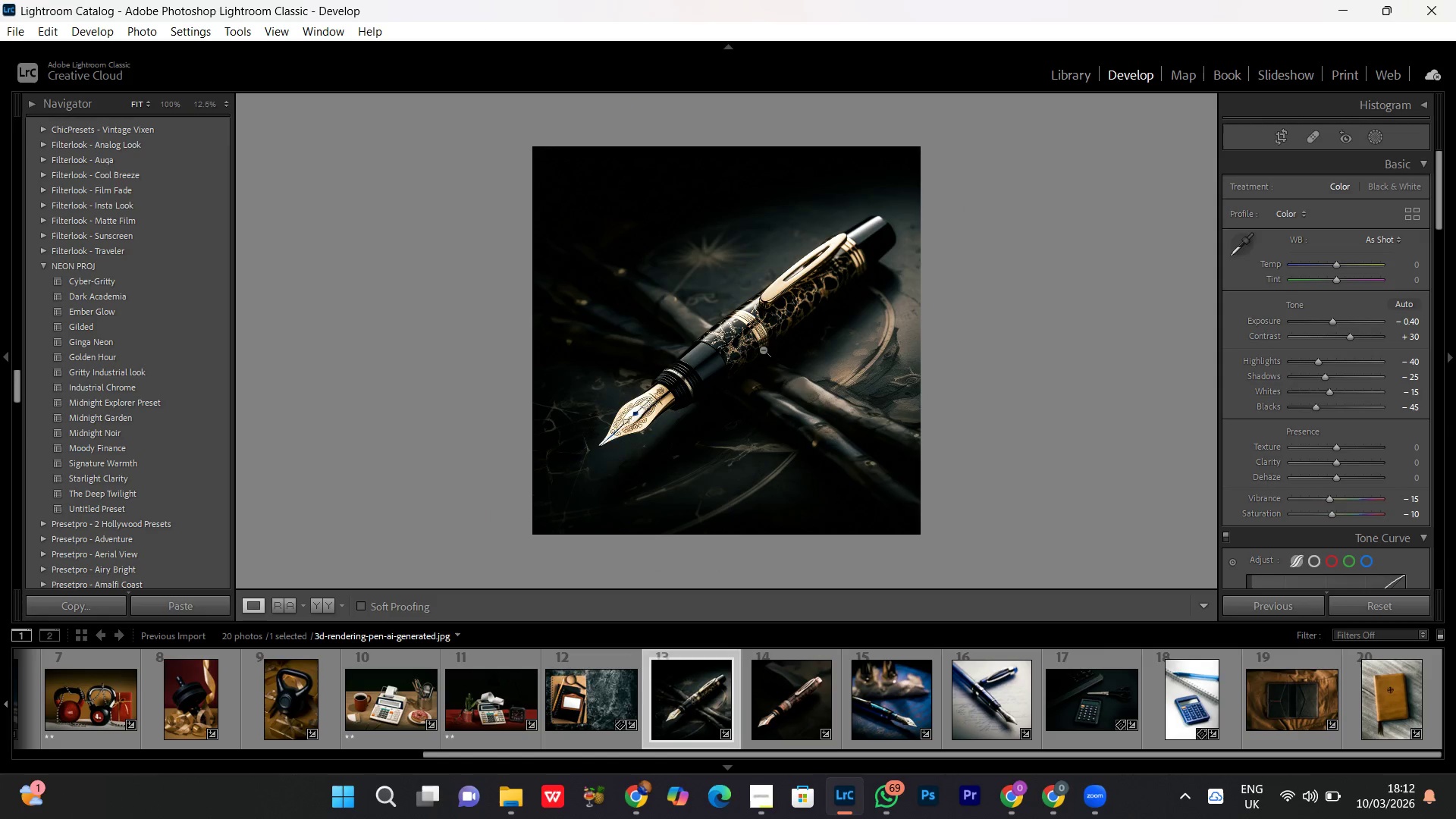 
left_click([763, 350])
 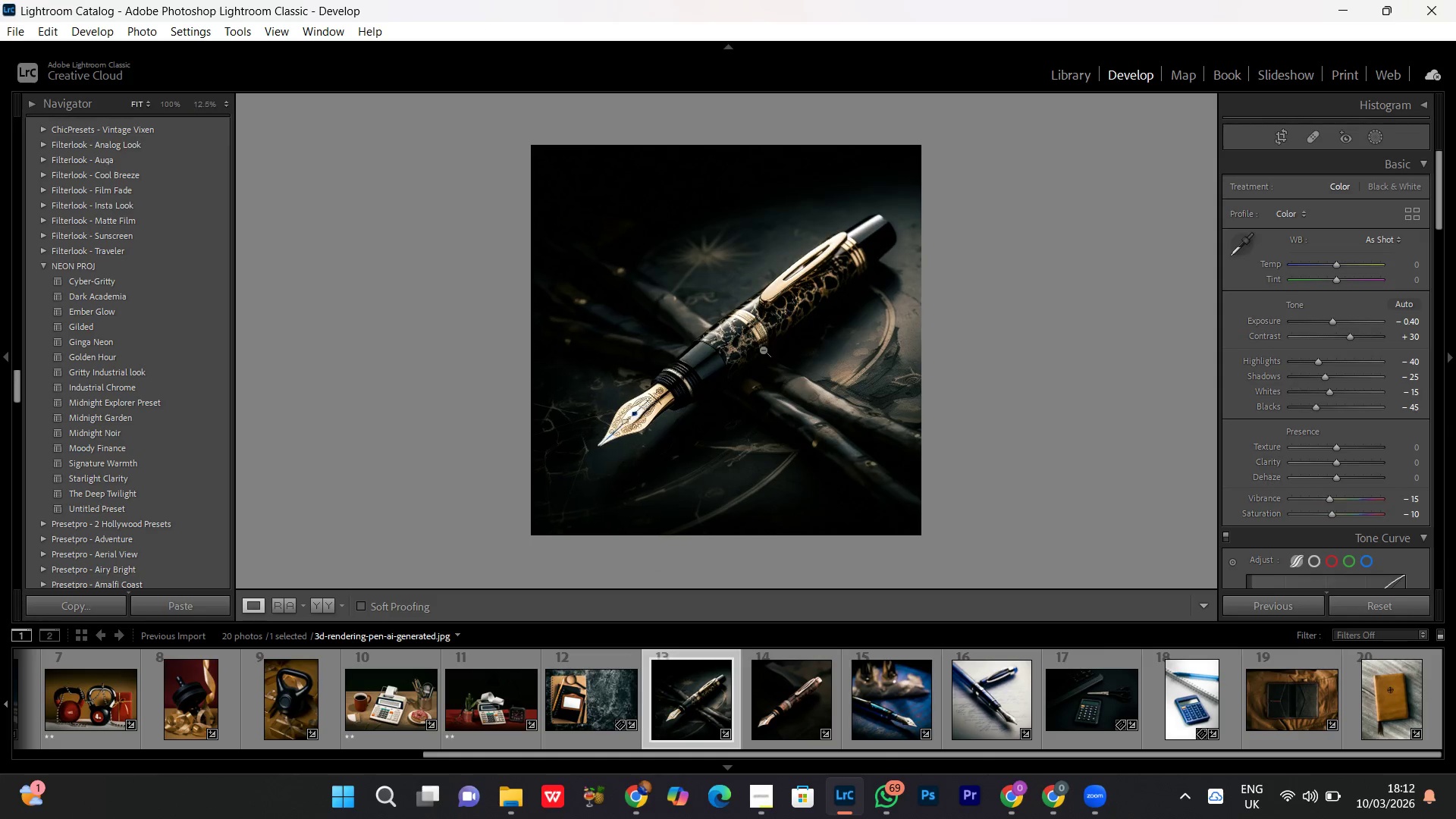 
double_click([763, 350])
 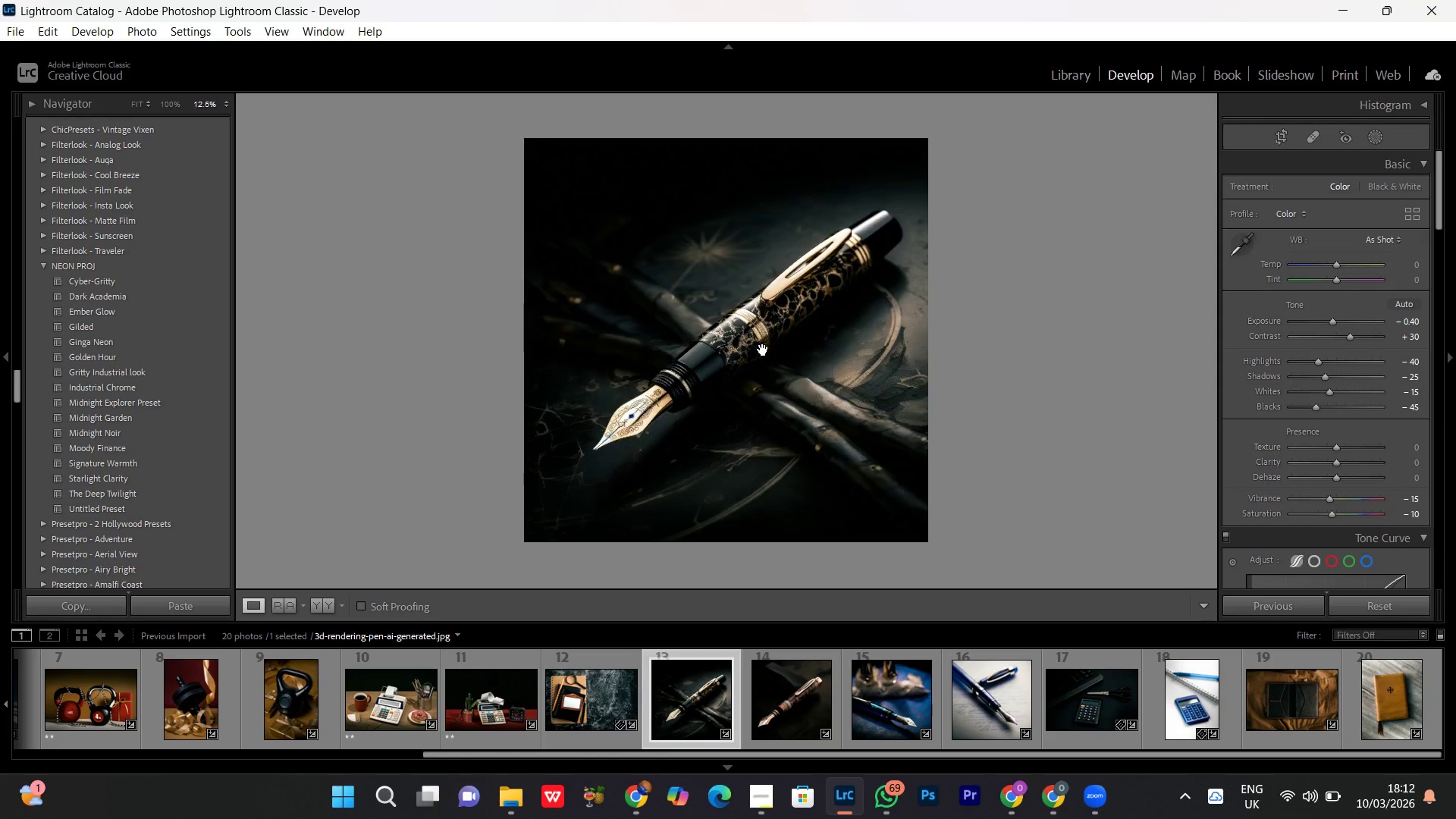 
triple_click([763, 350])
 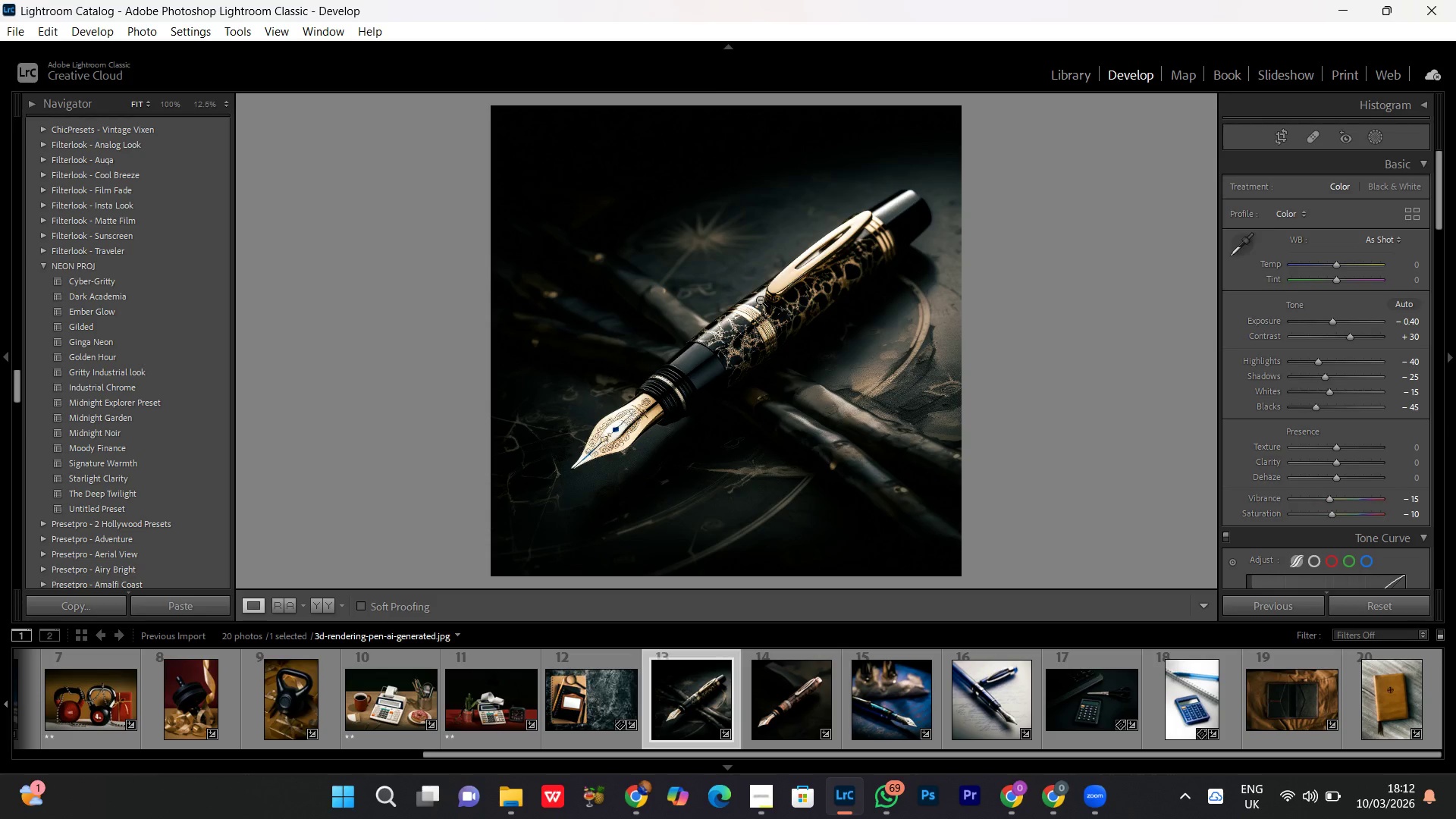 
double_click([755, 287])
 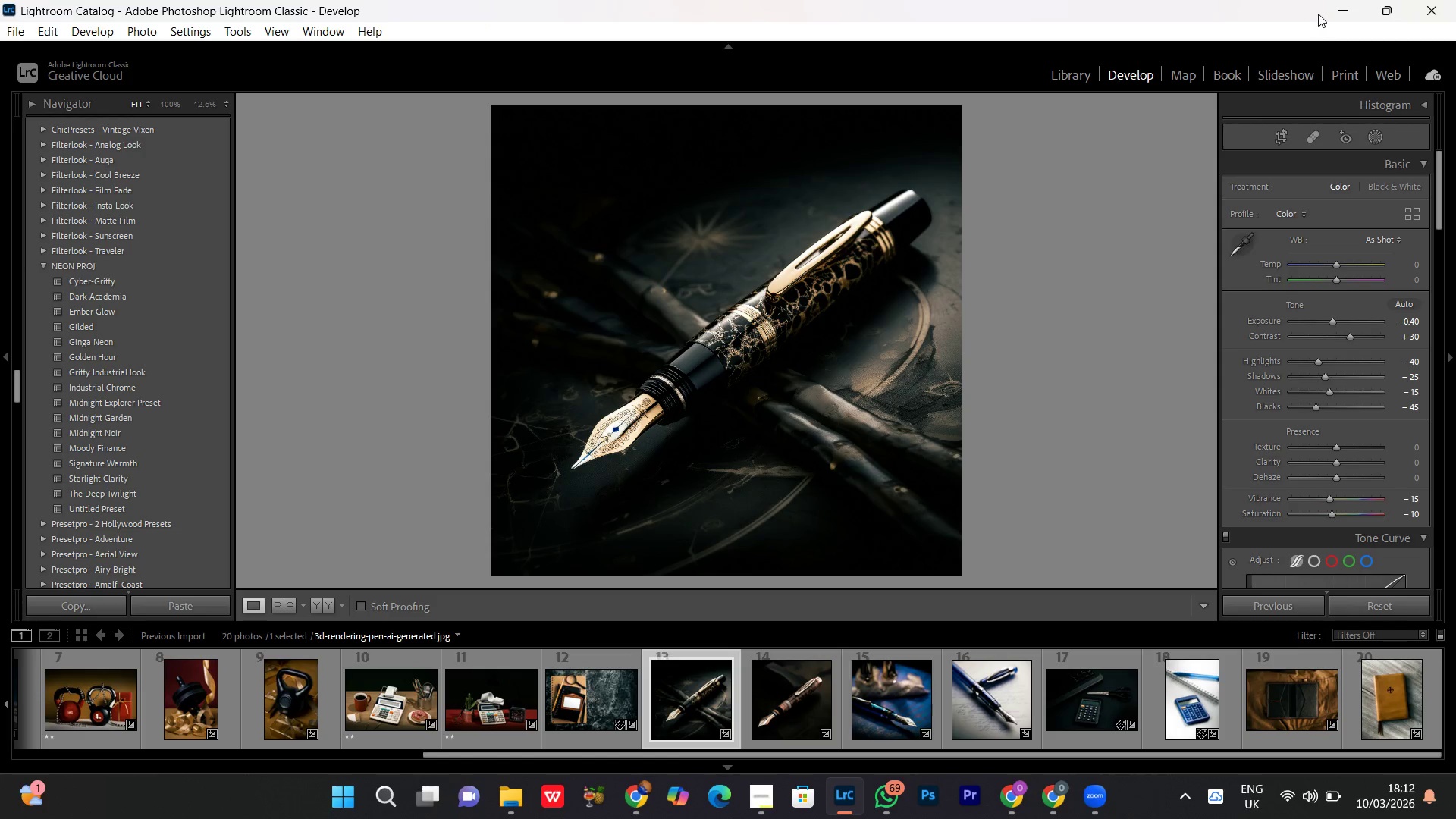 
left_click([1329, 14])
 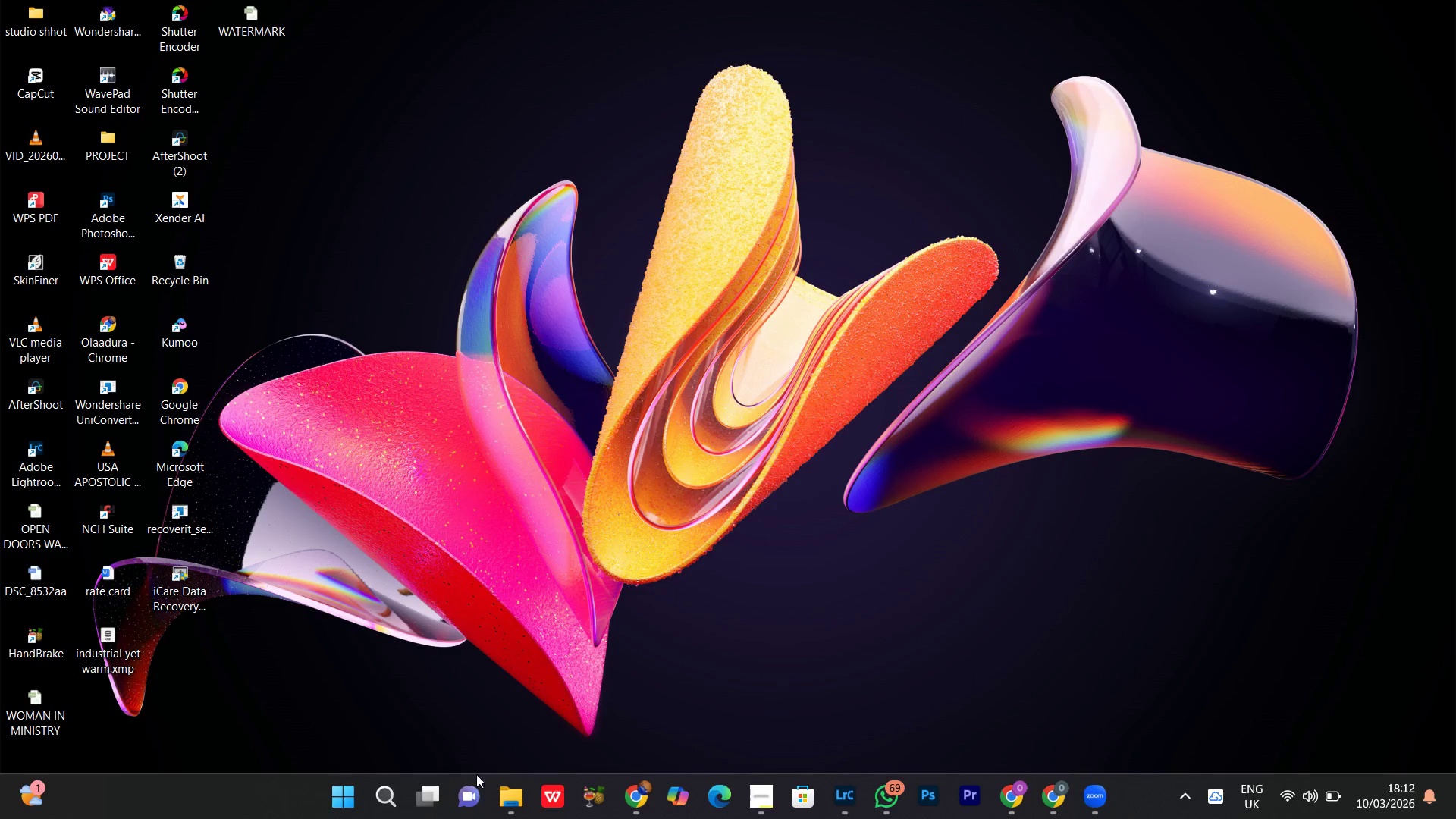 
left_click([506, 813])
 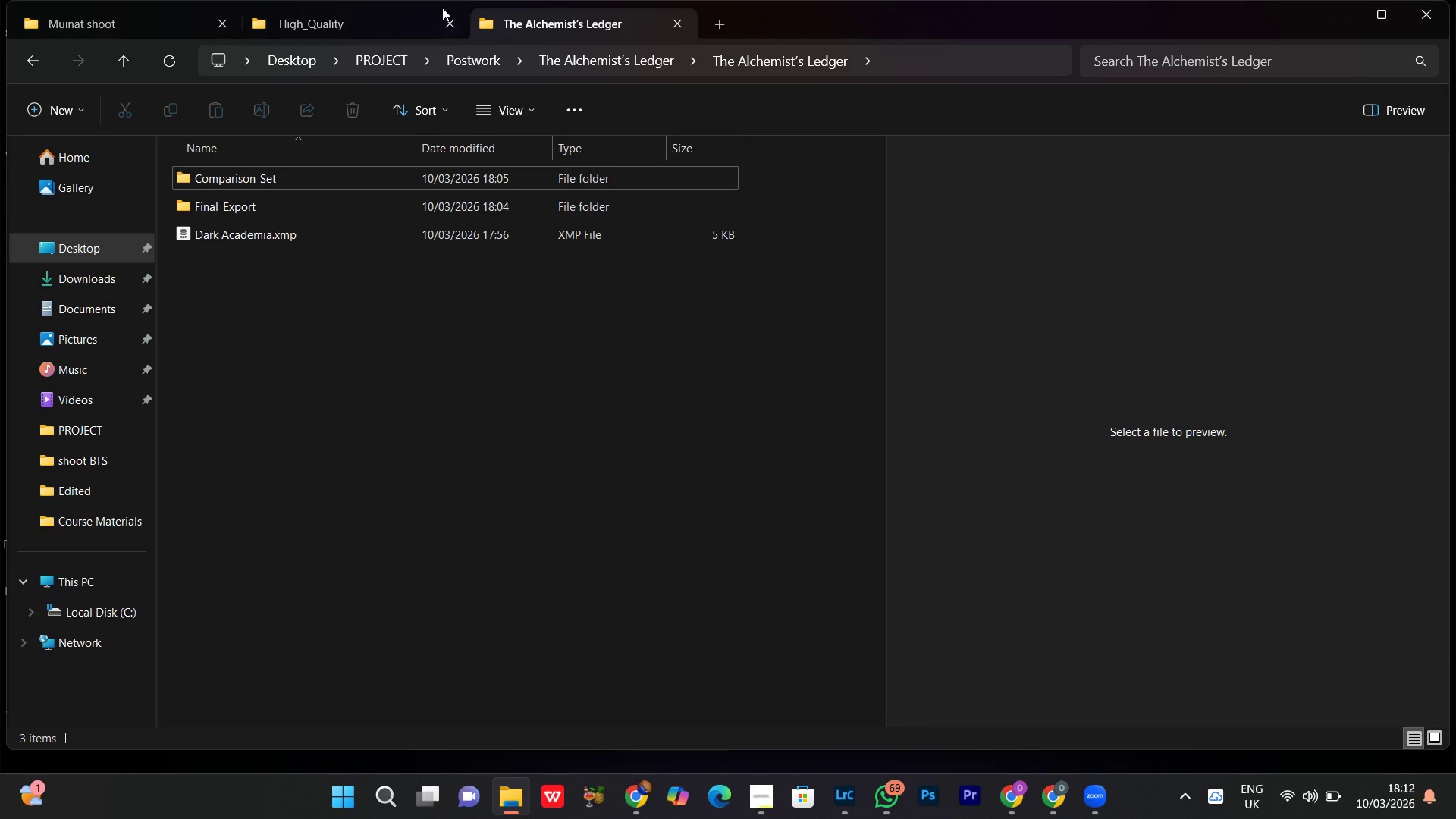 
left_click([723, 19])
 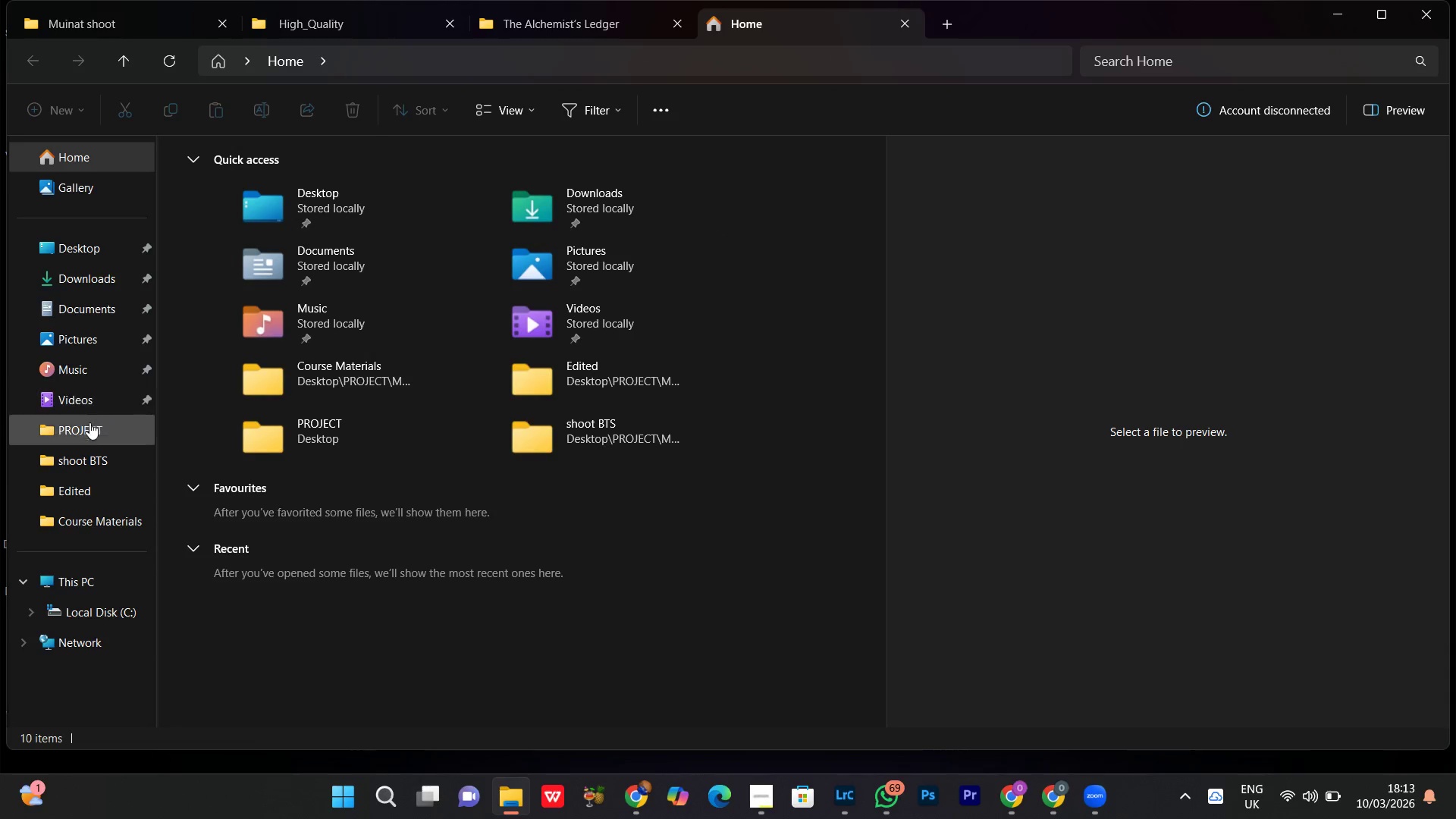 
left_click([81, 343])
 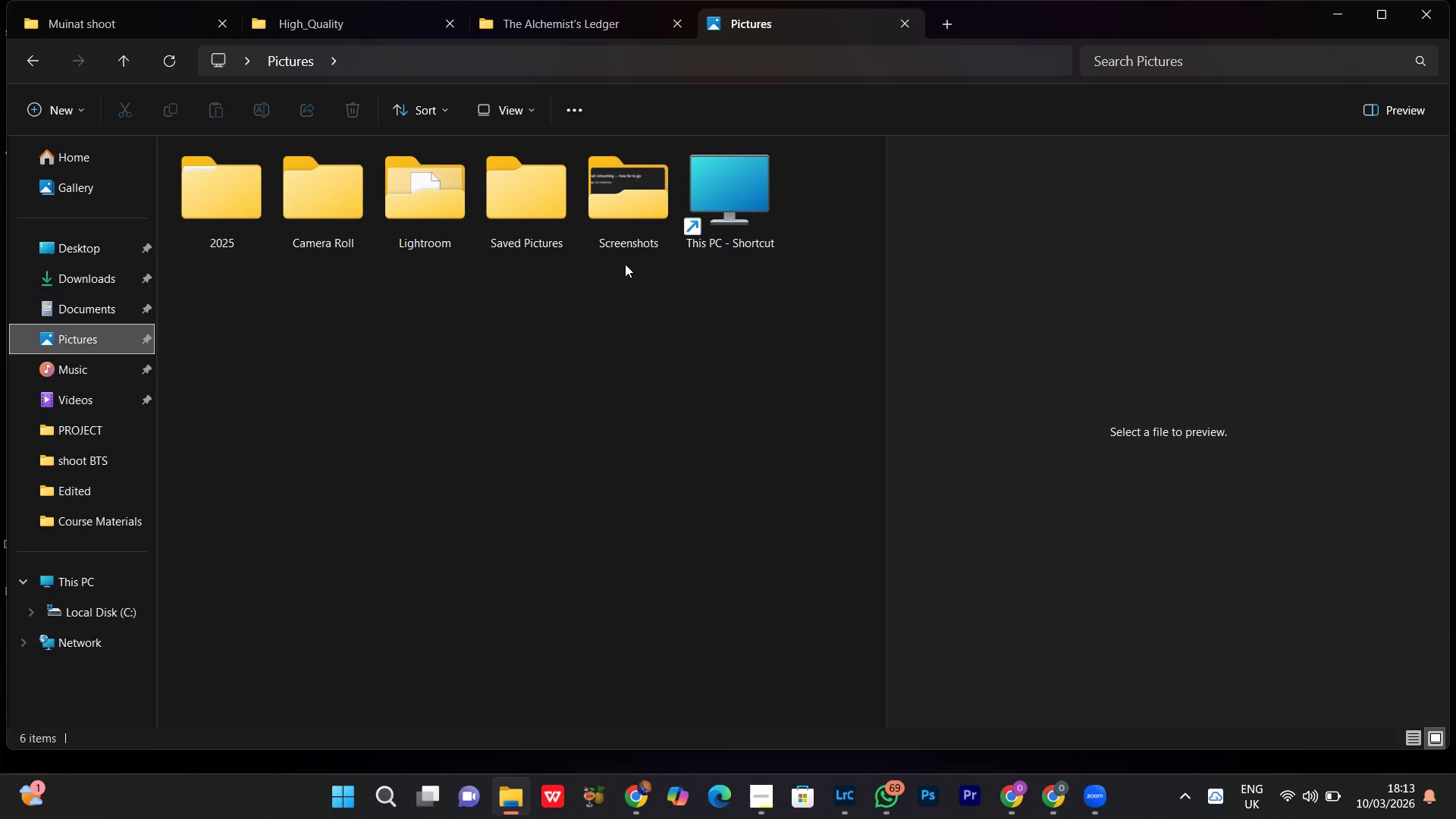 
double_click([636, 224])
 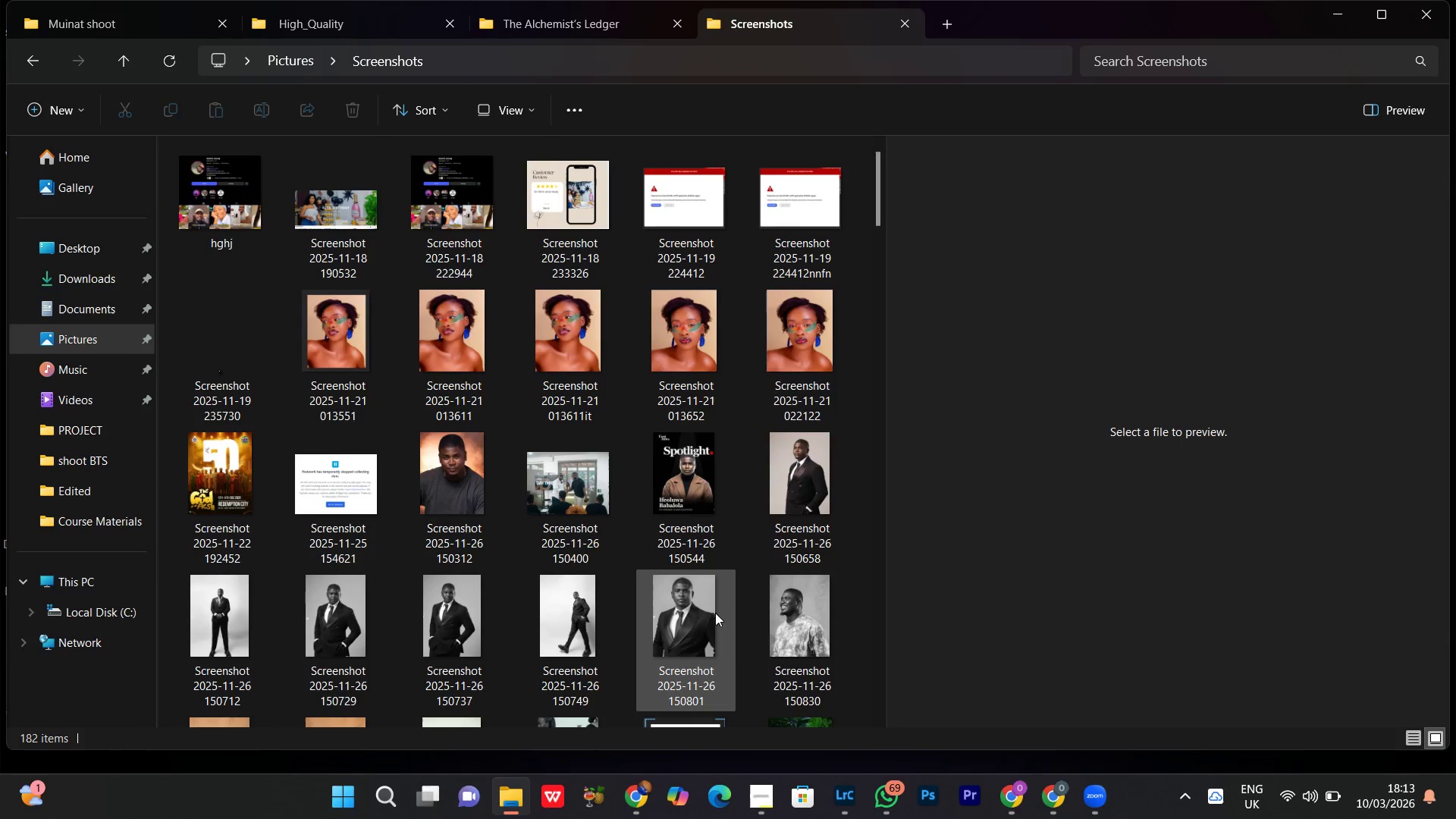 
scroll: coordinate [692, 558], scroll_direction: down, amount: 9.0
 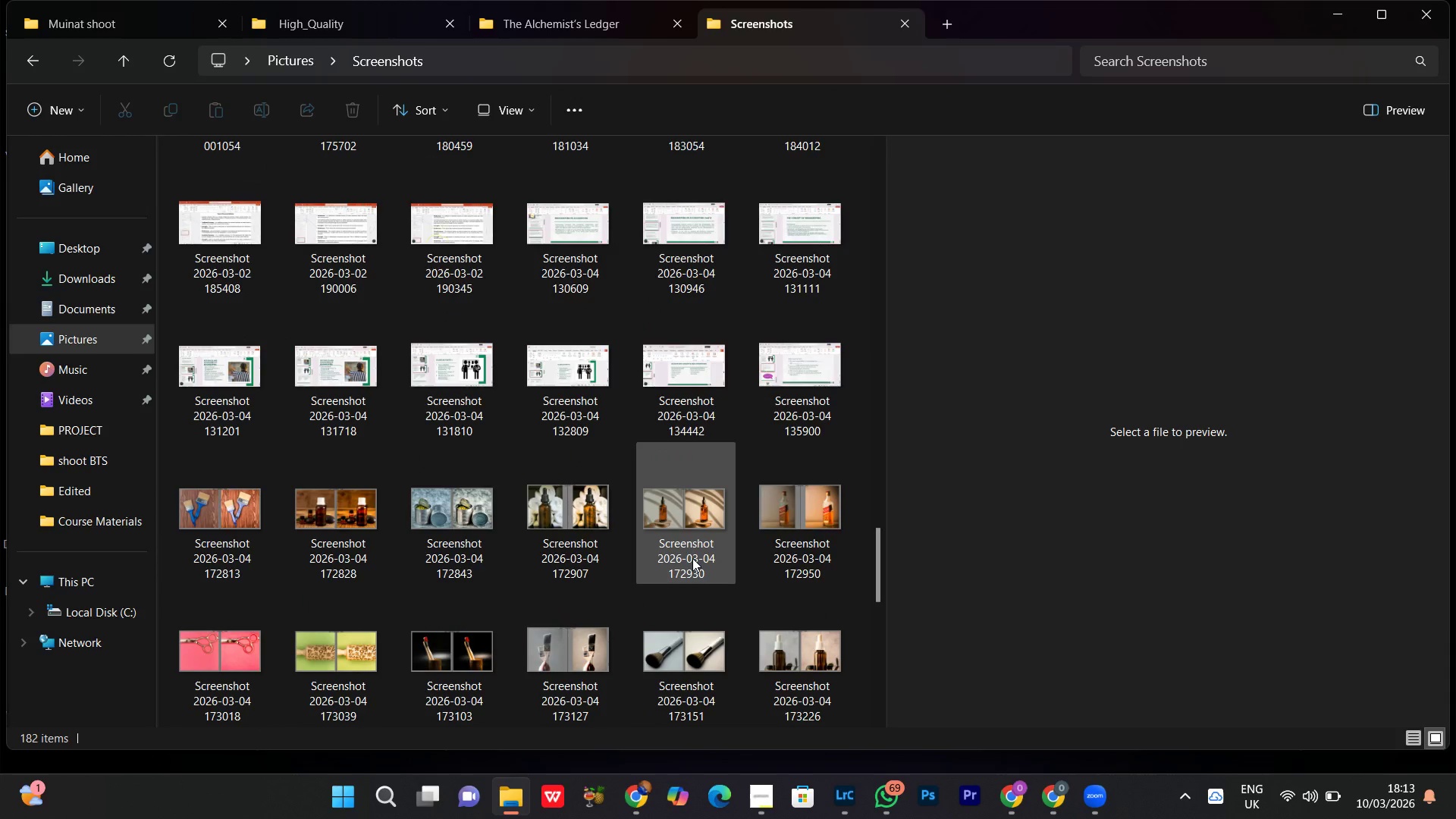 
scroll: coordinate [690, 561], scroll_direction: none, amount: 0.0
 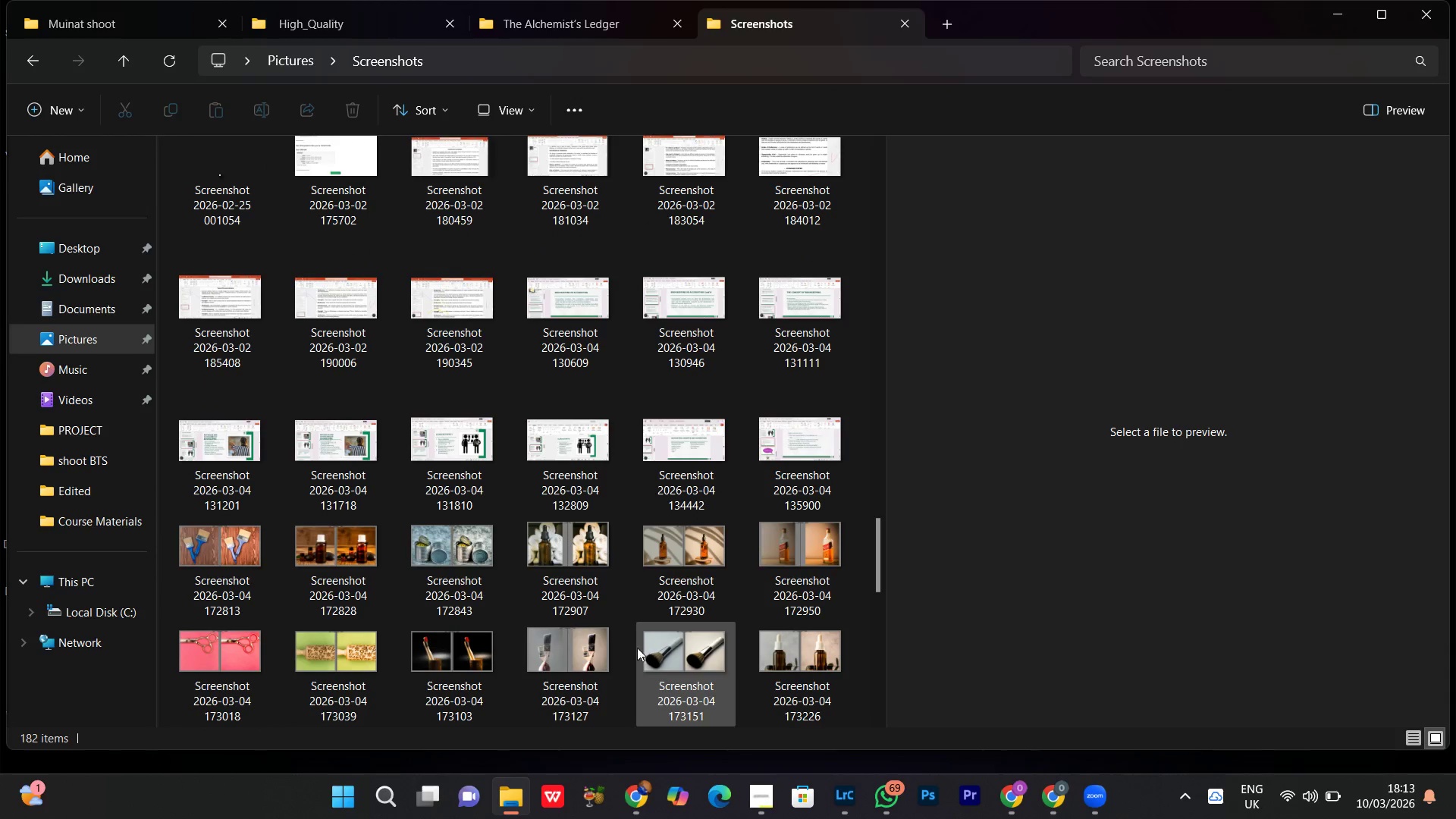 
scroll: coordinate [629, 645], scroll_direction: down, amount: 4.0
 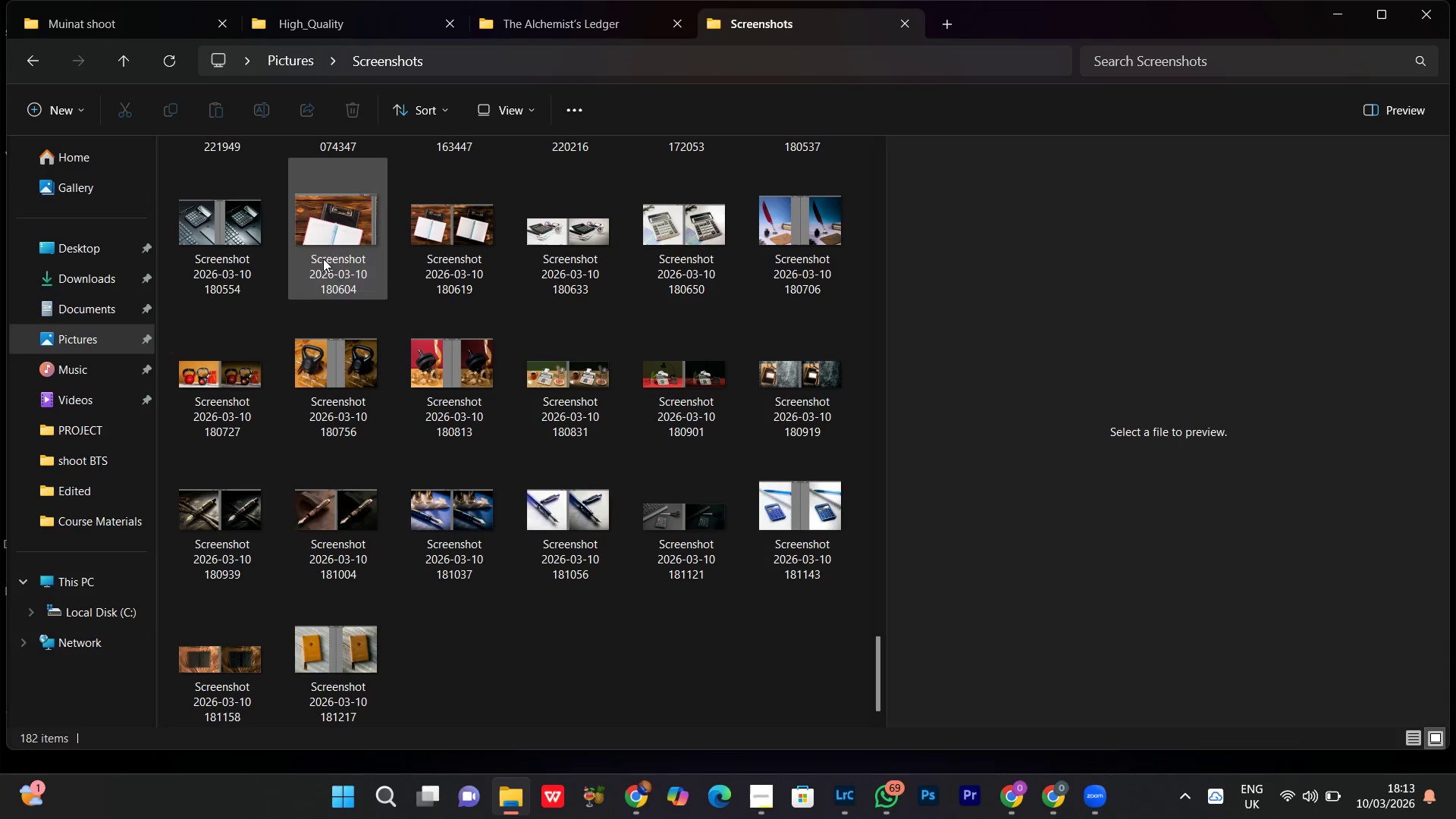 
scroll: coordinate [548, 352], scroll_direction: up, amount: 1.0
 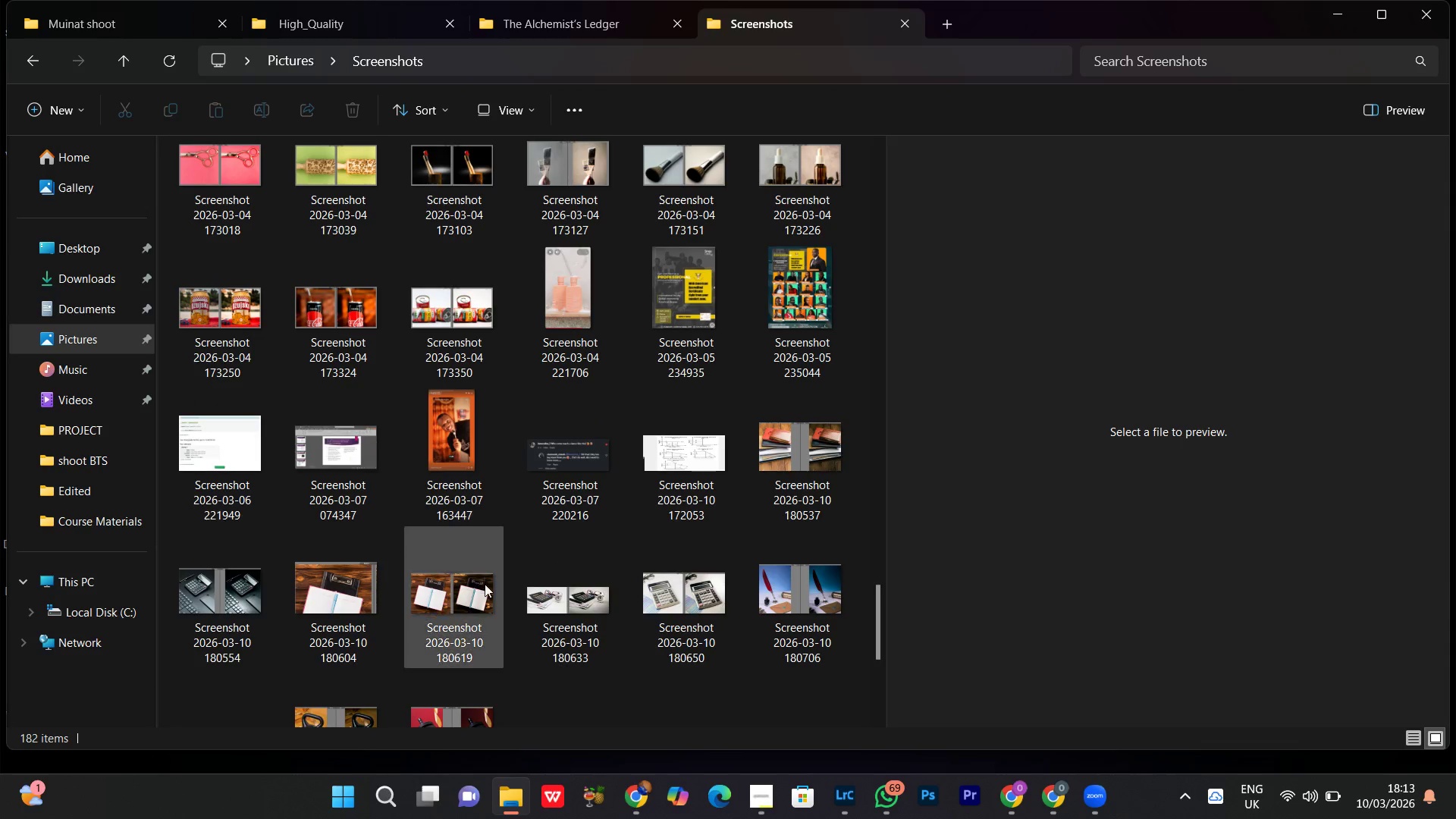 
scroll: coordinate [492, 581], scroll_direction: down, amount: 3.0
 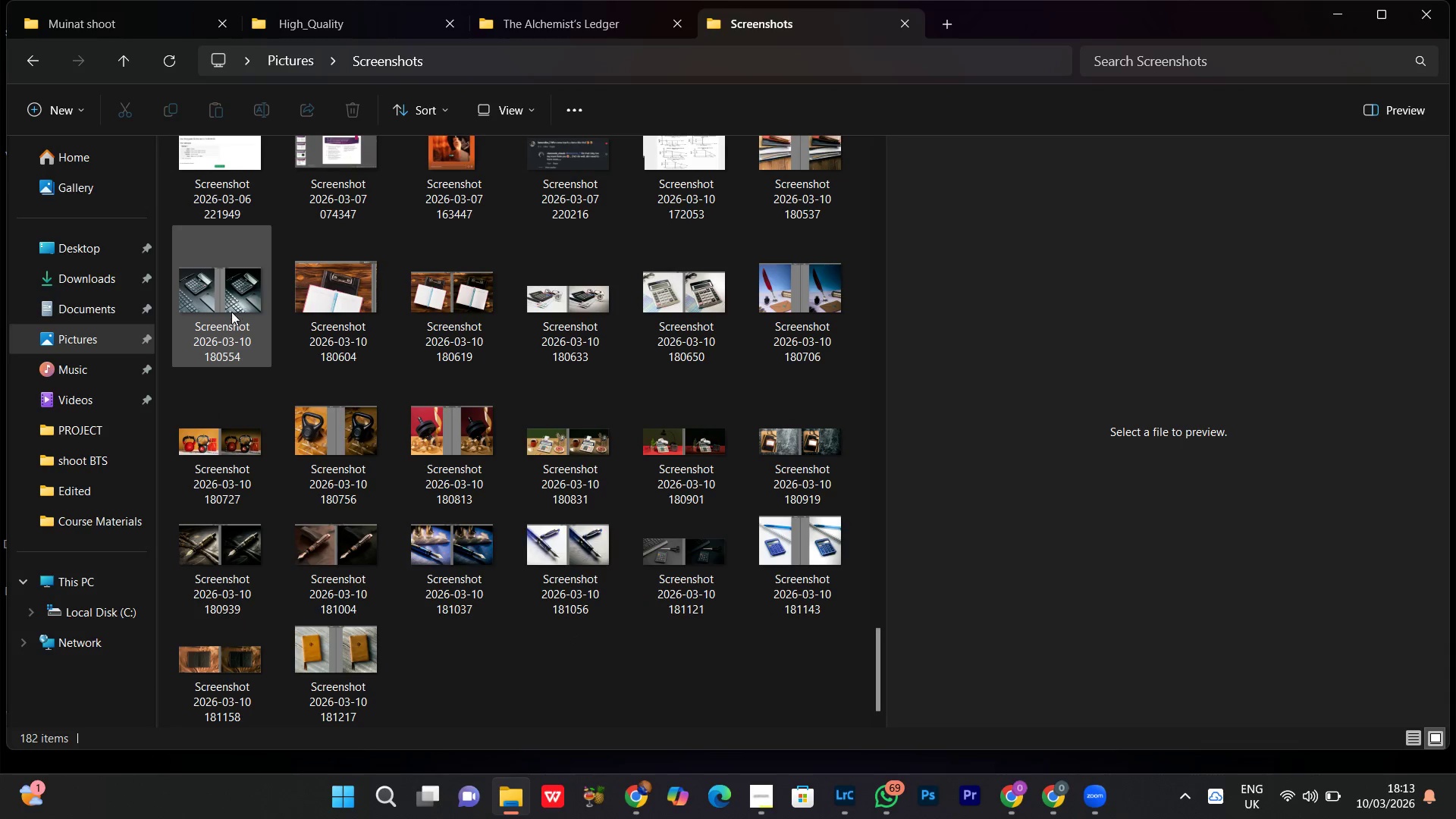 
left_click([231, 303])
 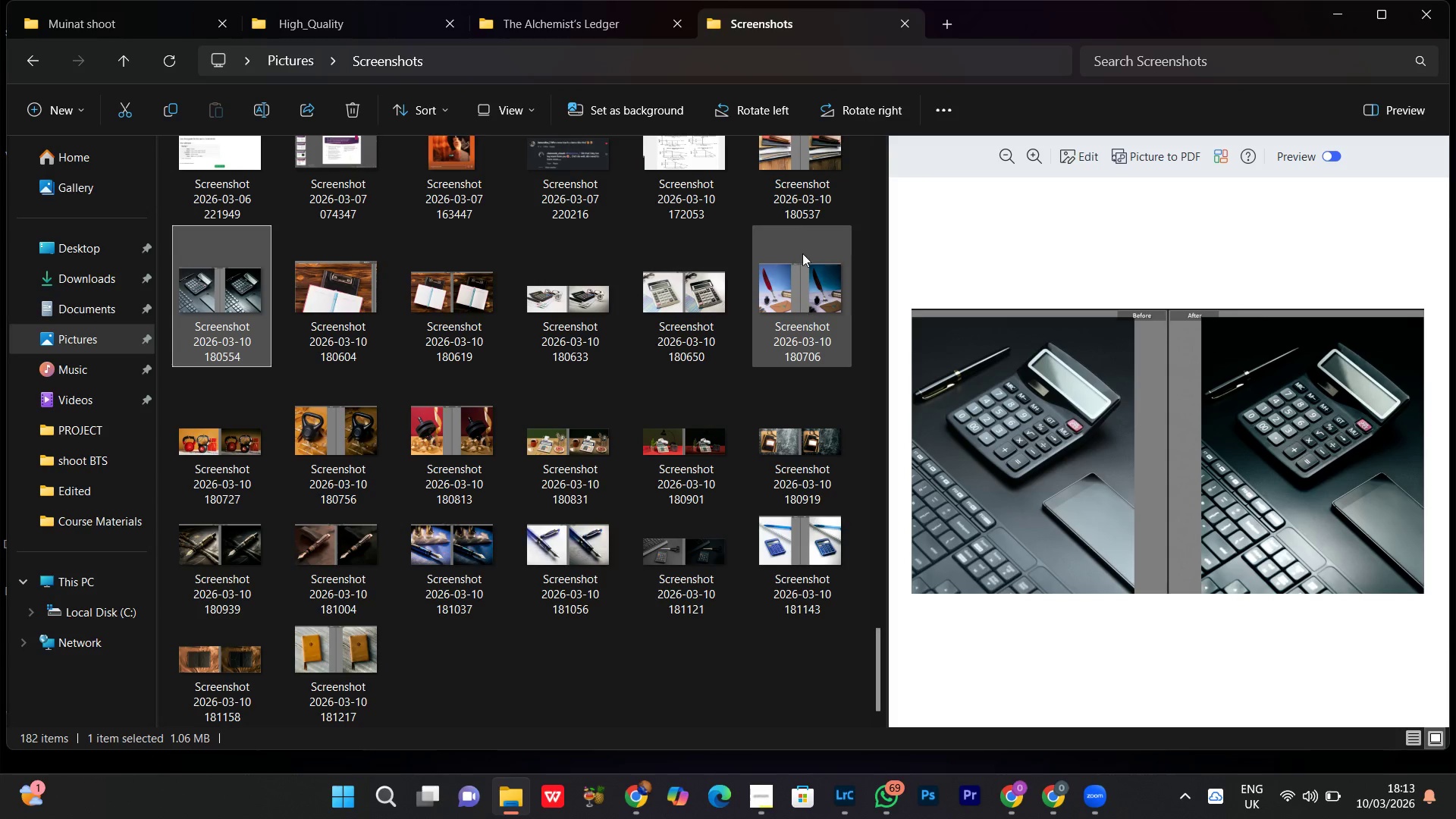 
left_click([789, 190])
 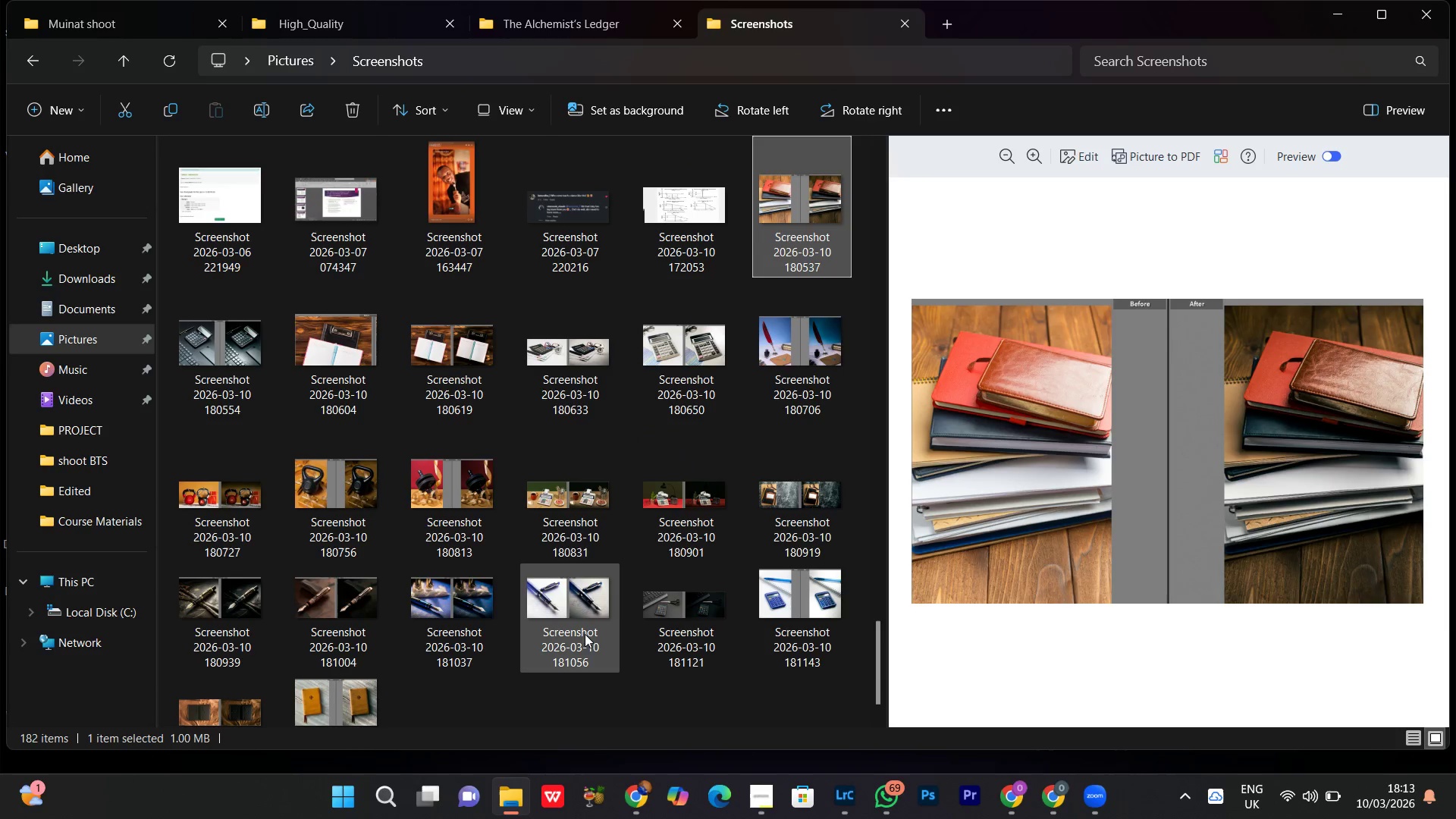 
scroll: coordinate [576, 635], scroll_direction: down, amount: 2.0
 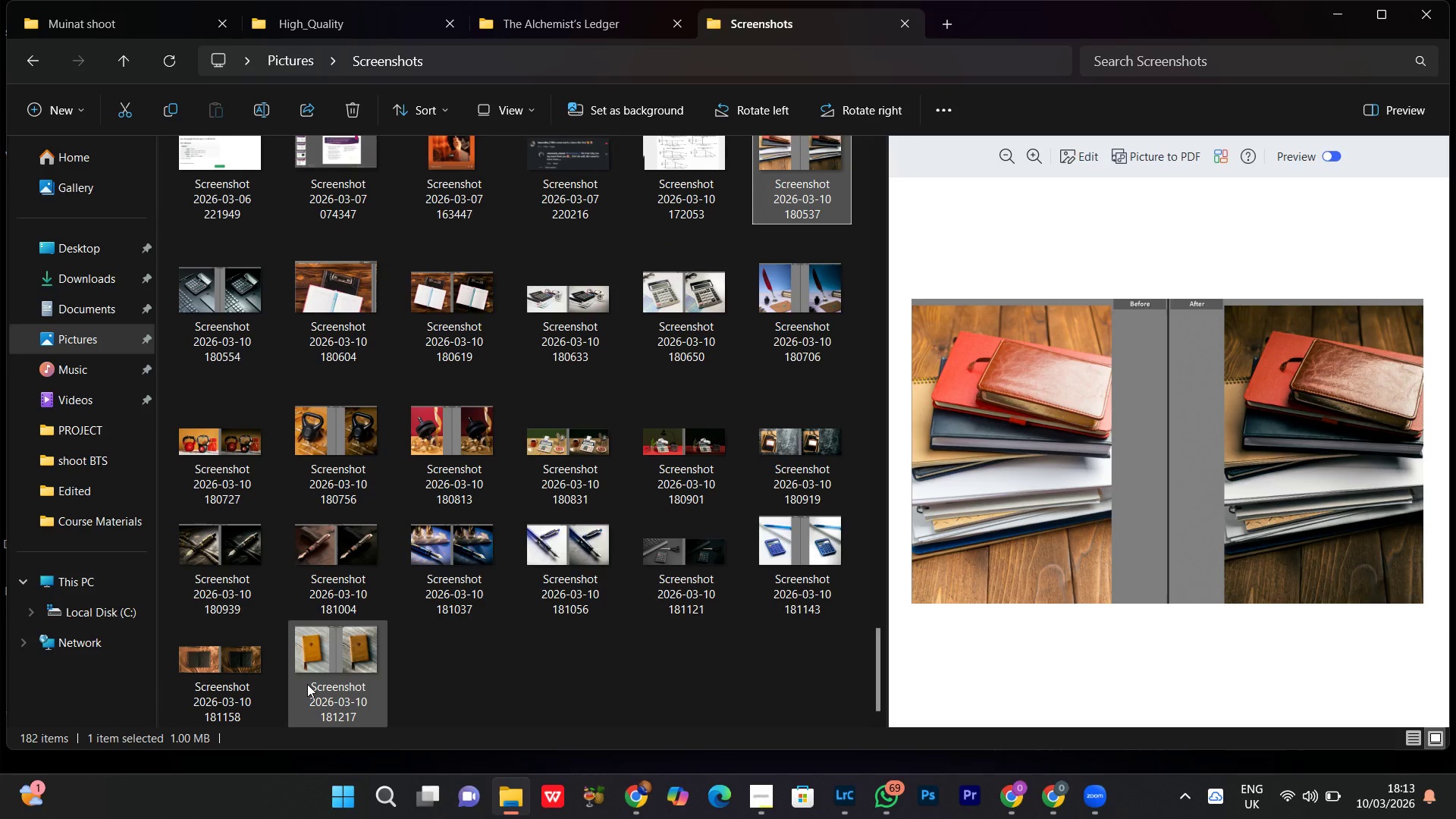 
hold_key(key=ShiftLeft, duration=0.59)
left_click([307, 684])
 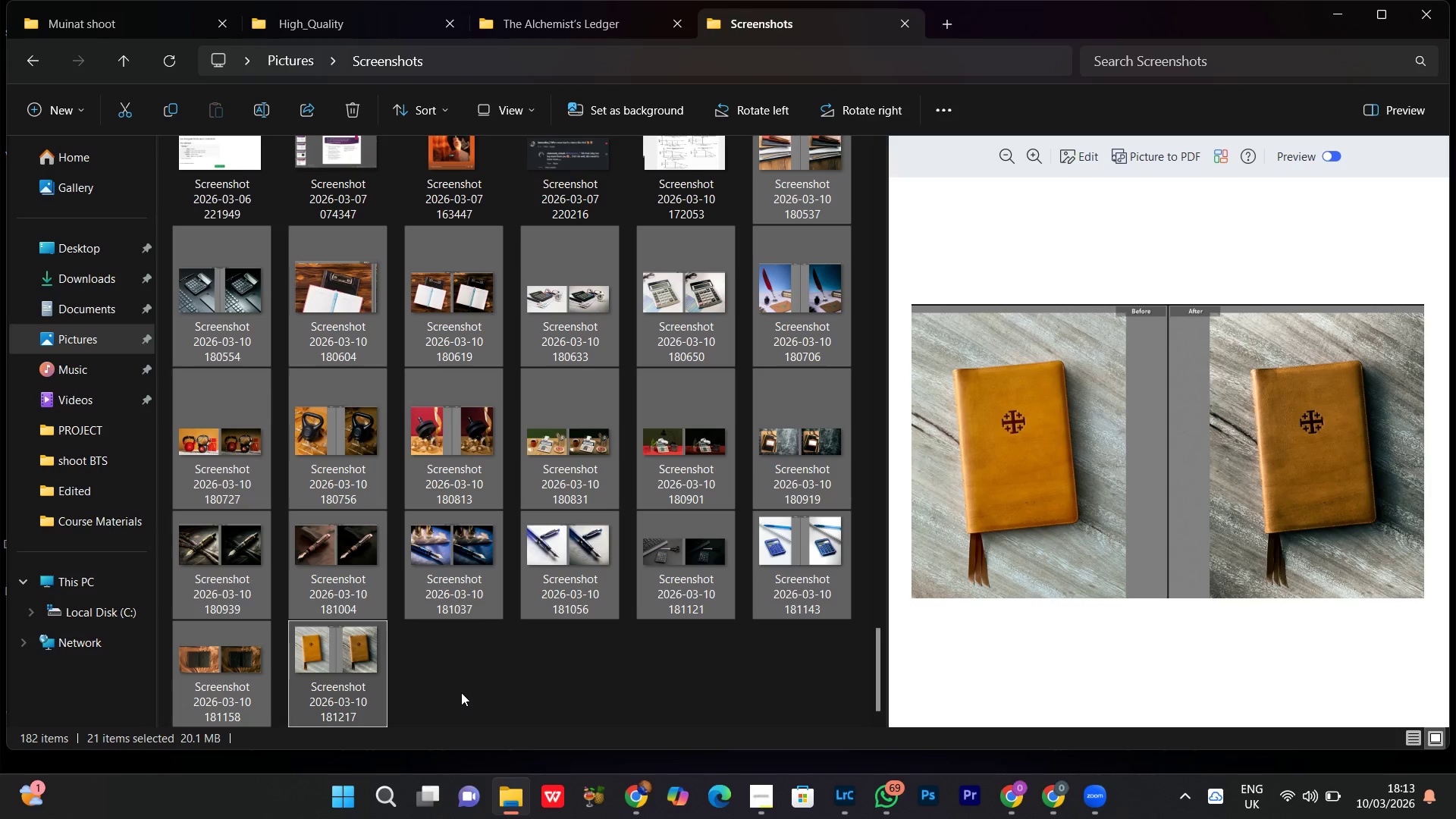 
key(Control+X)
 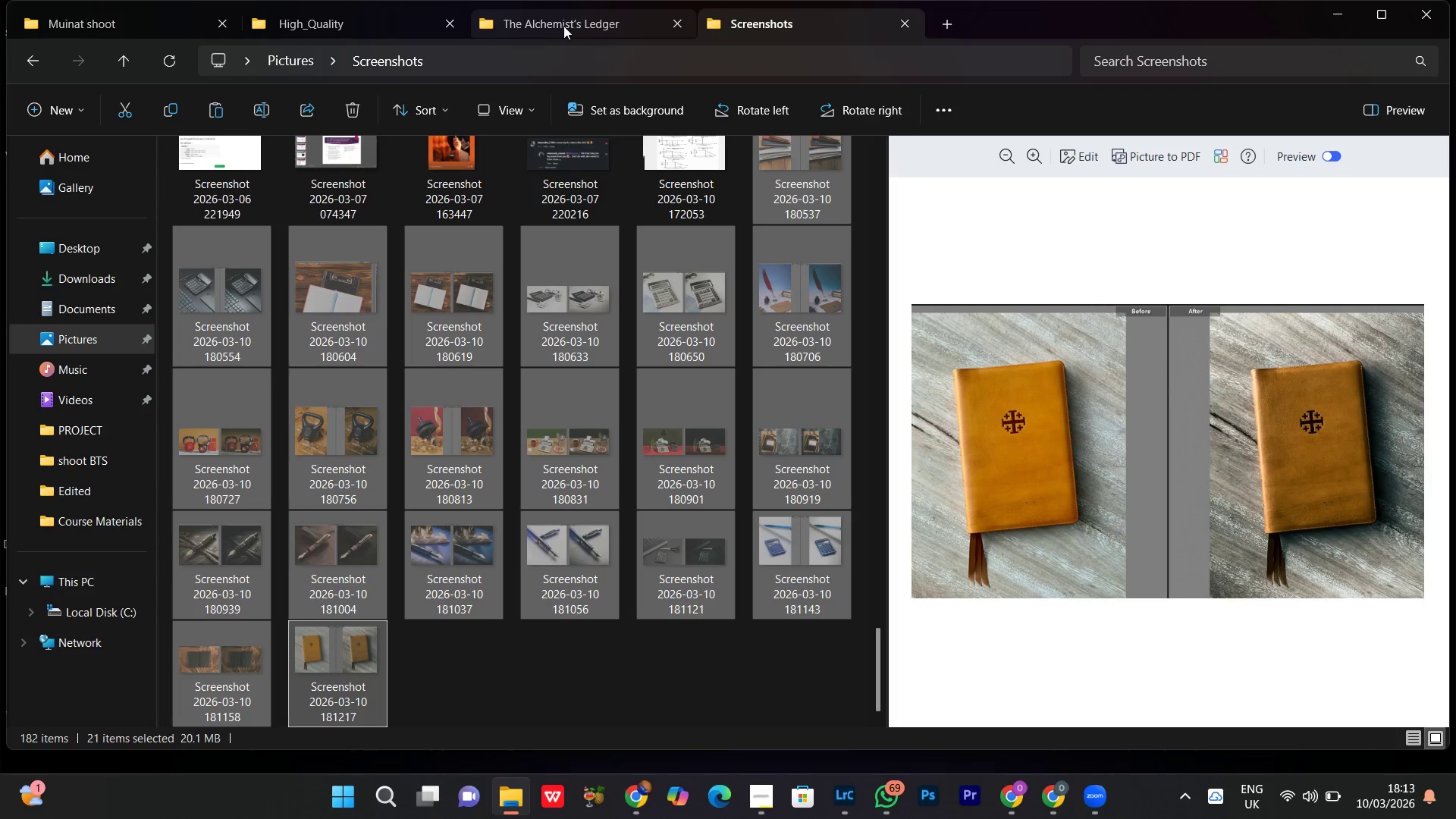 
left_click([587, 24])
 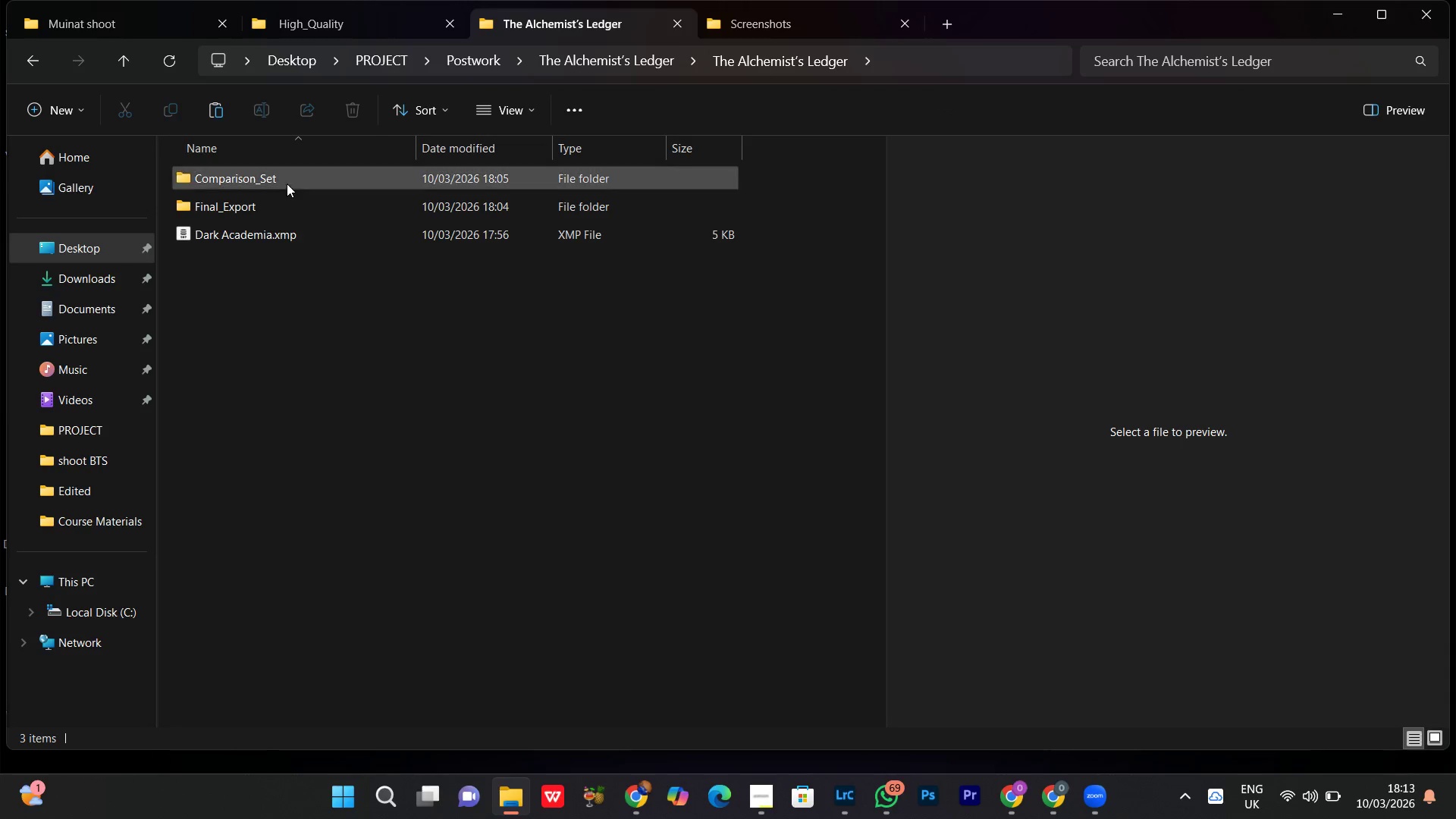 
double_click([285, 177])
 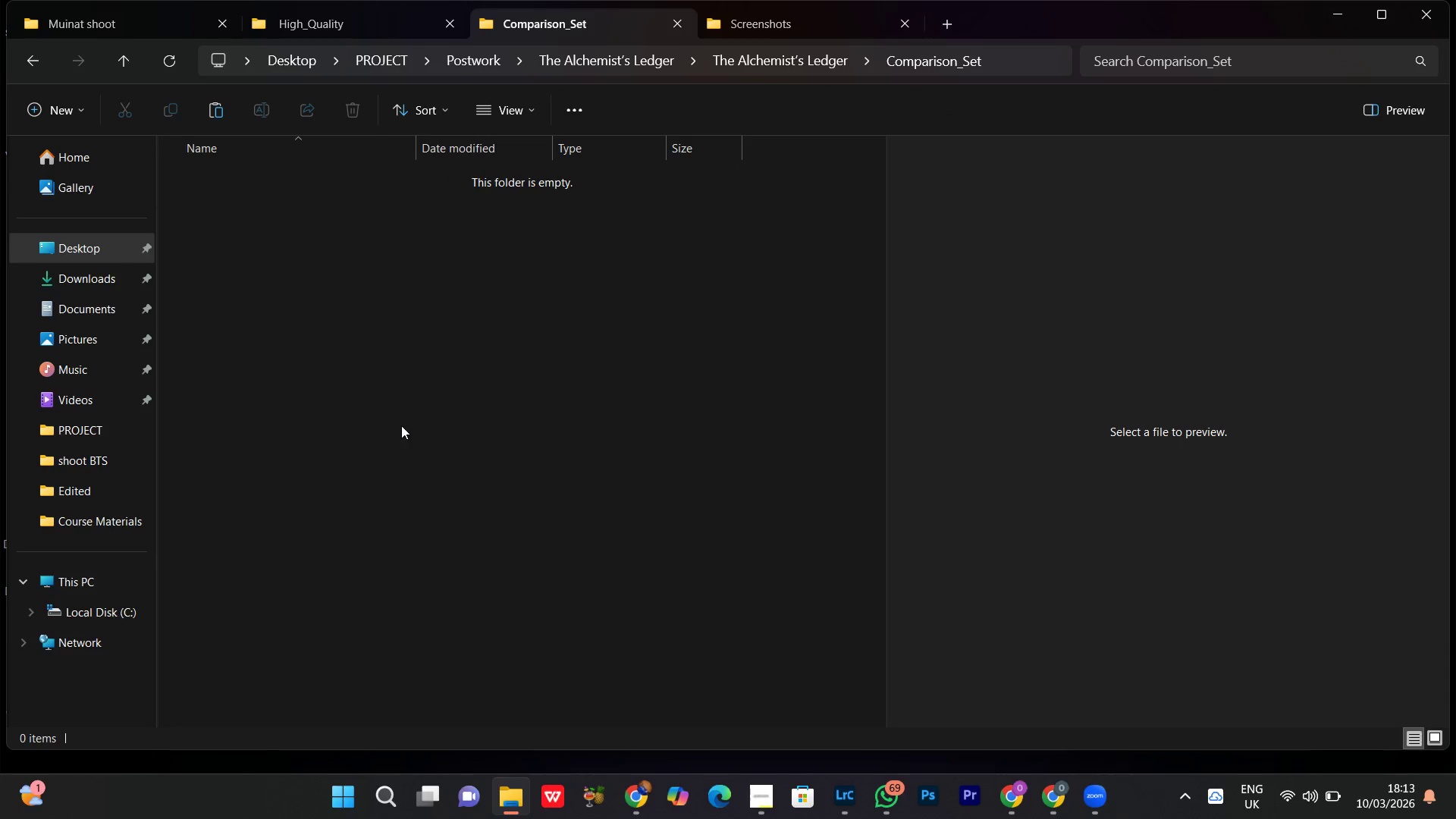 
left_click([405, 419])
 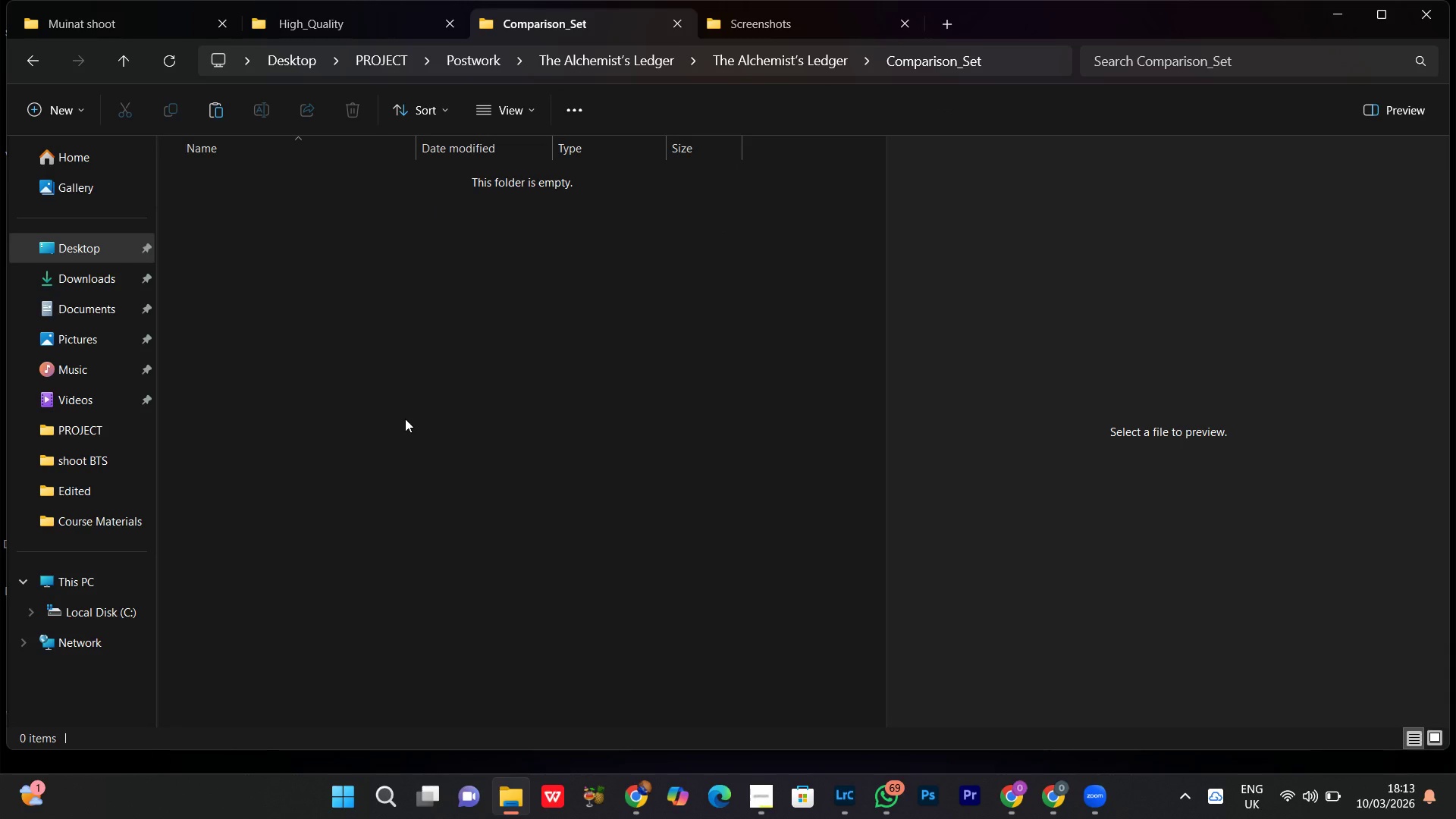 
key(Control+V)
 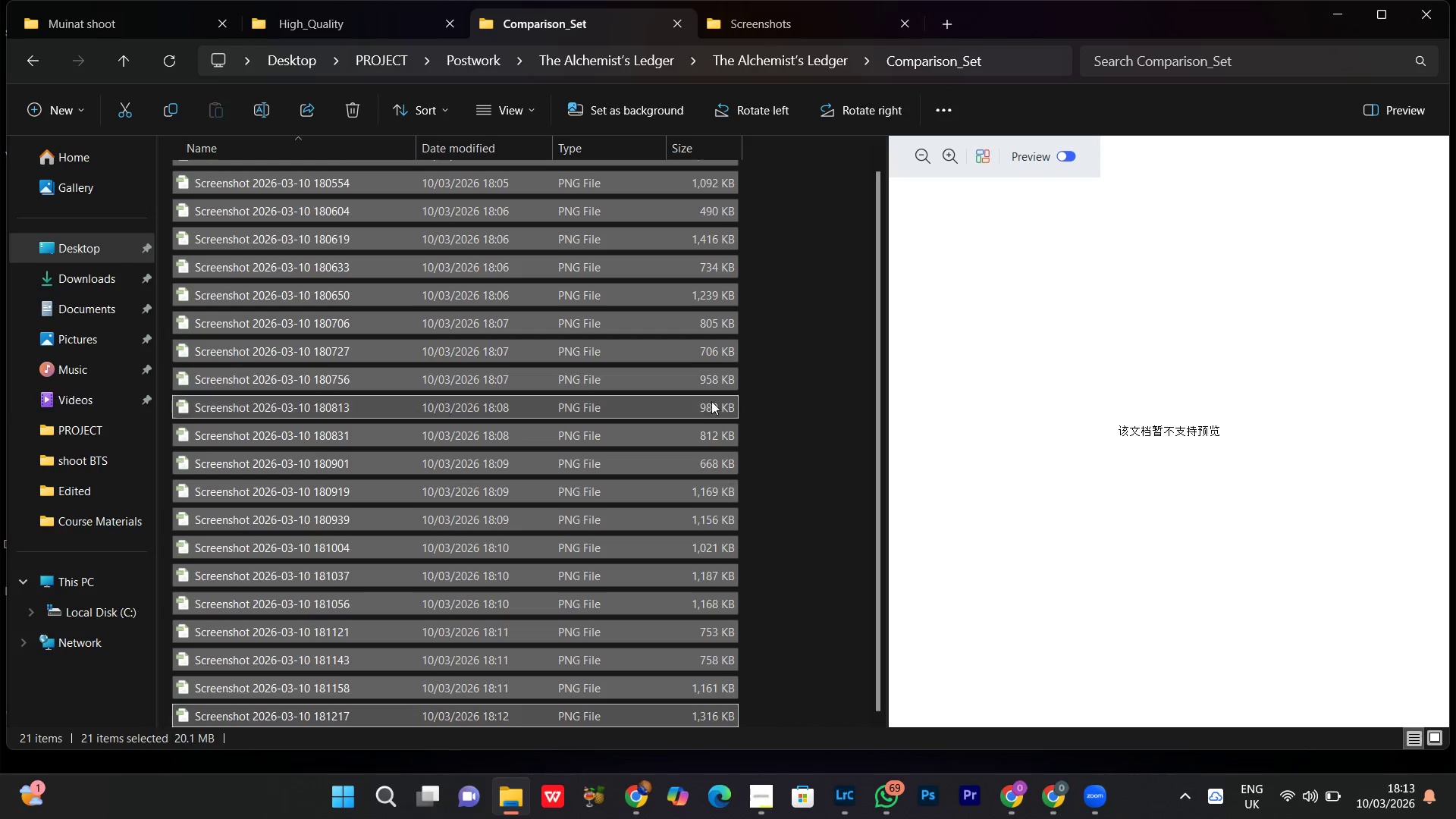 
left_click([758, 231])
 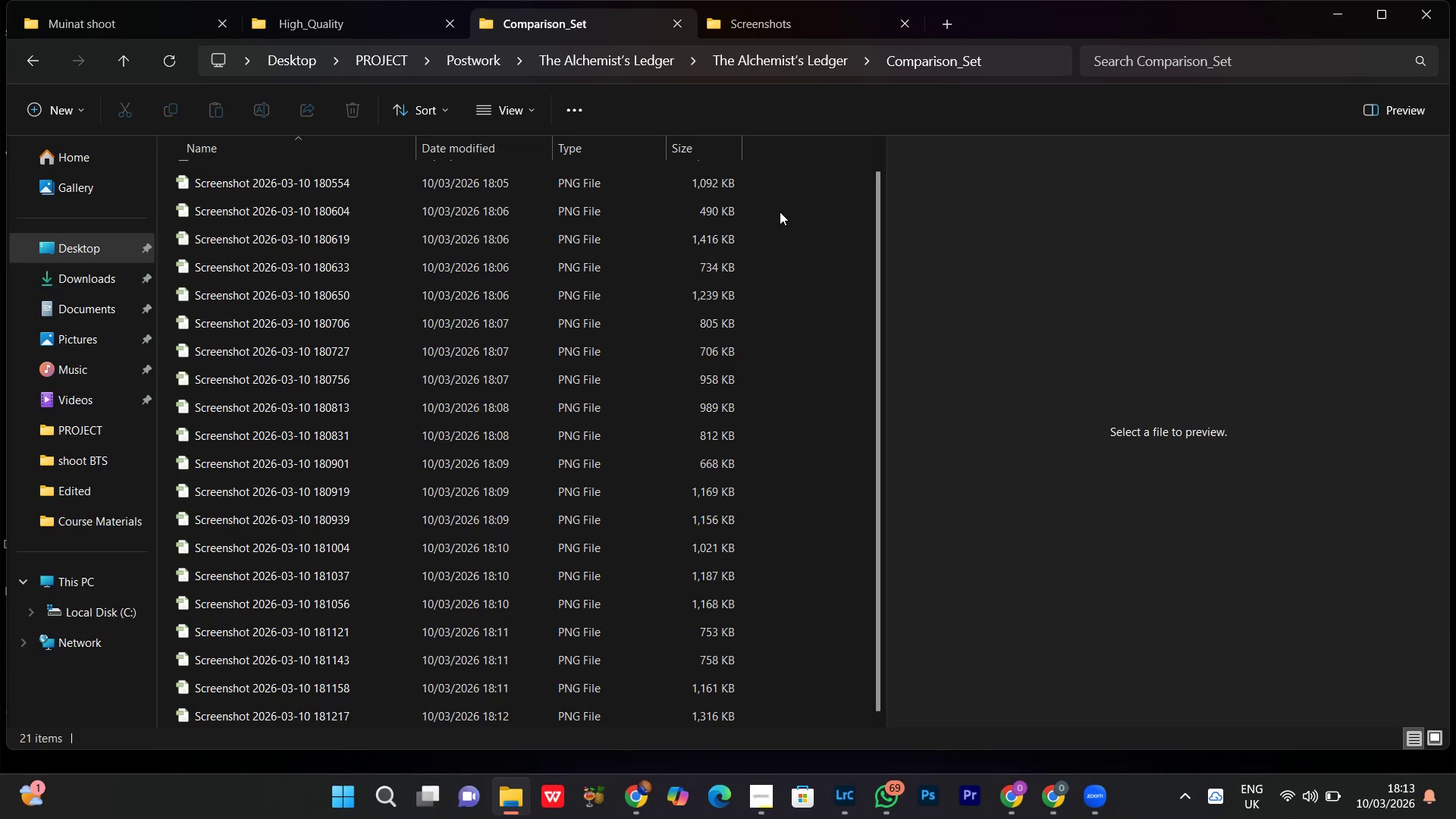 
right_click([798, 198])
 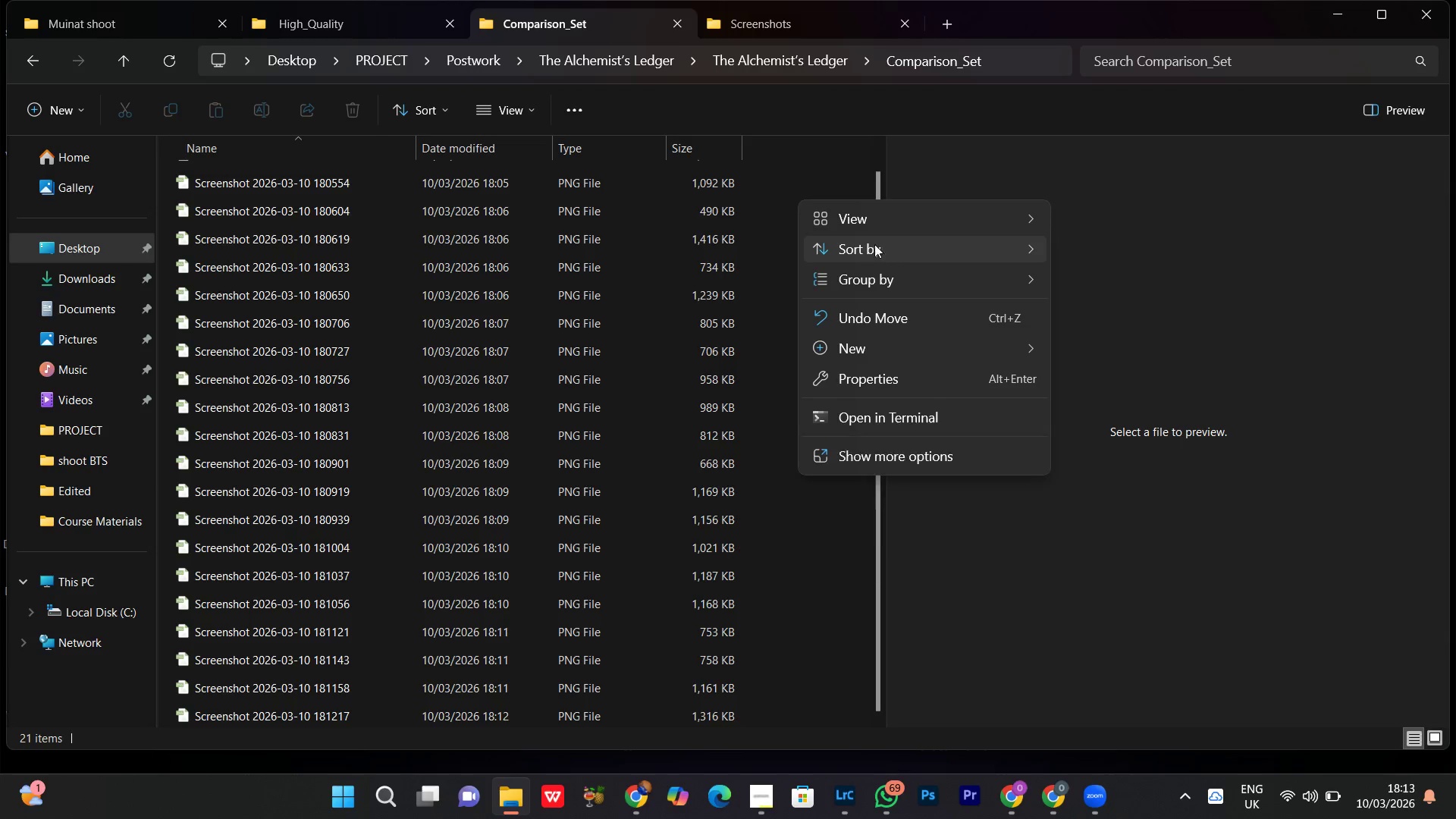 
left_click([871, 214])
 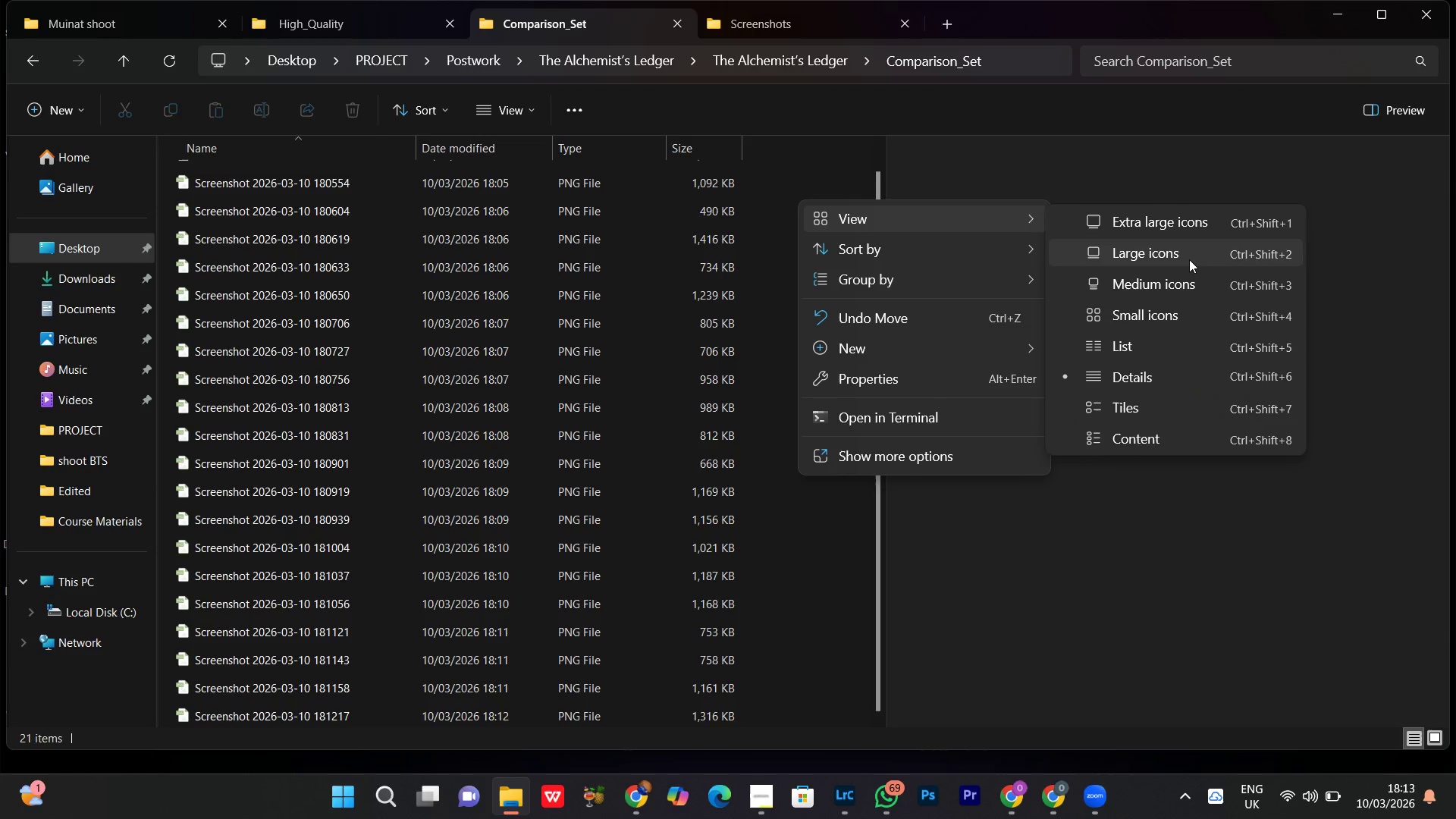 
left_click([1190, 261])
 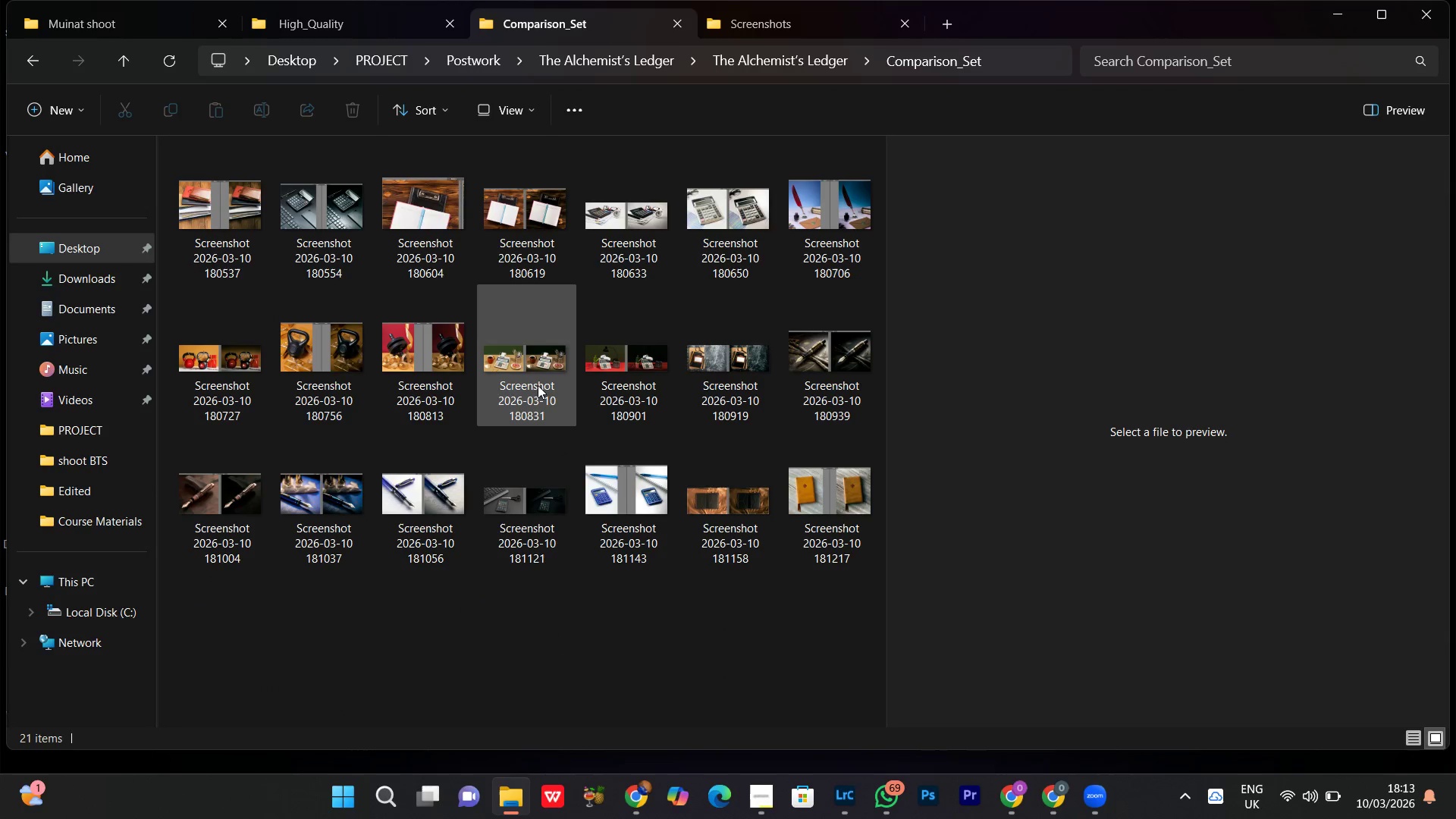 
scroll: coordinate [480, 396], scroll_direction: up, amount: 3.0
 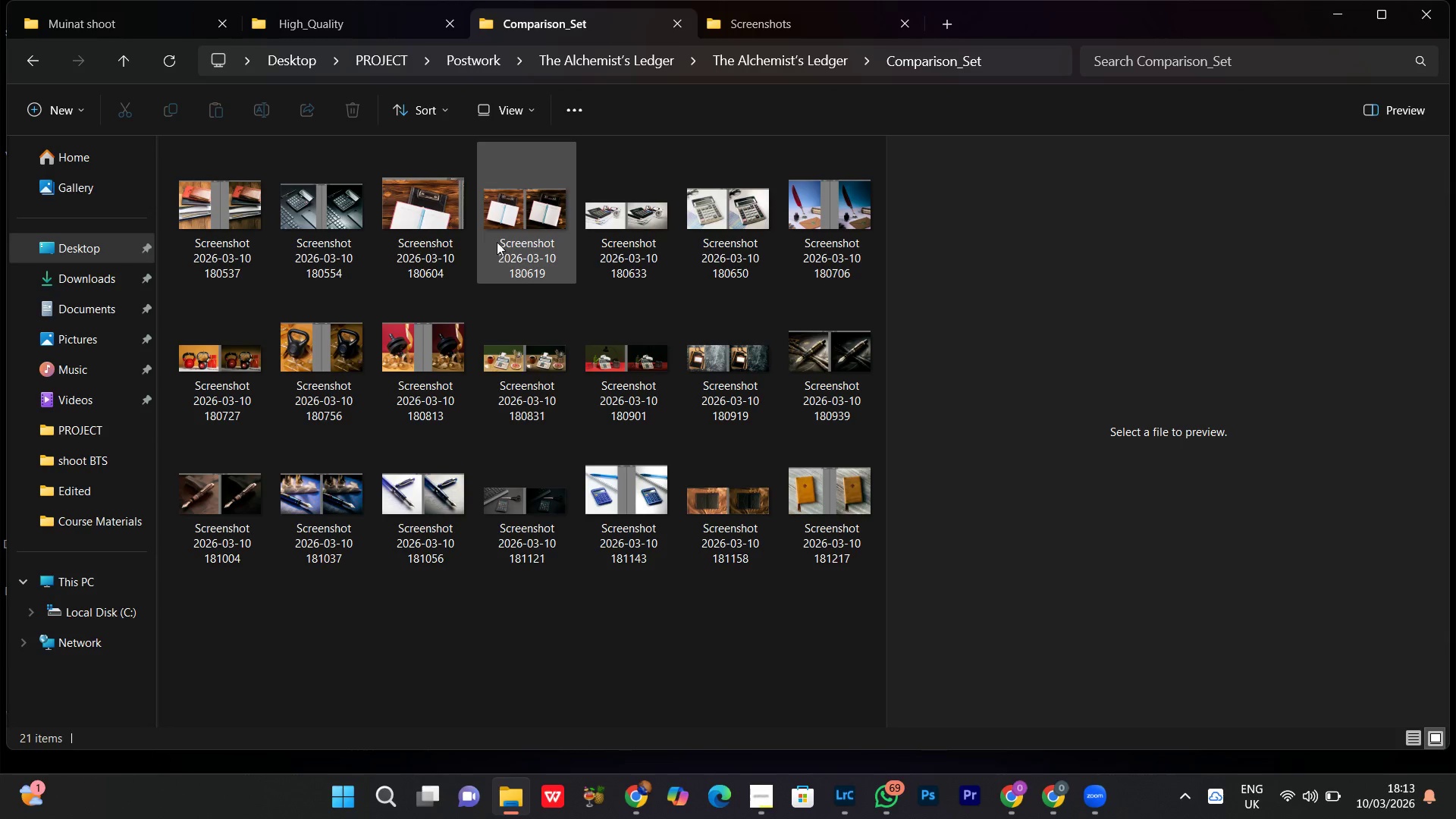 
left_click([423, 234])
 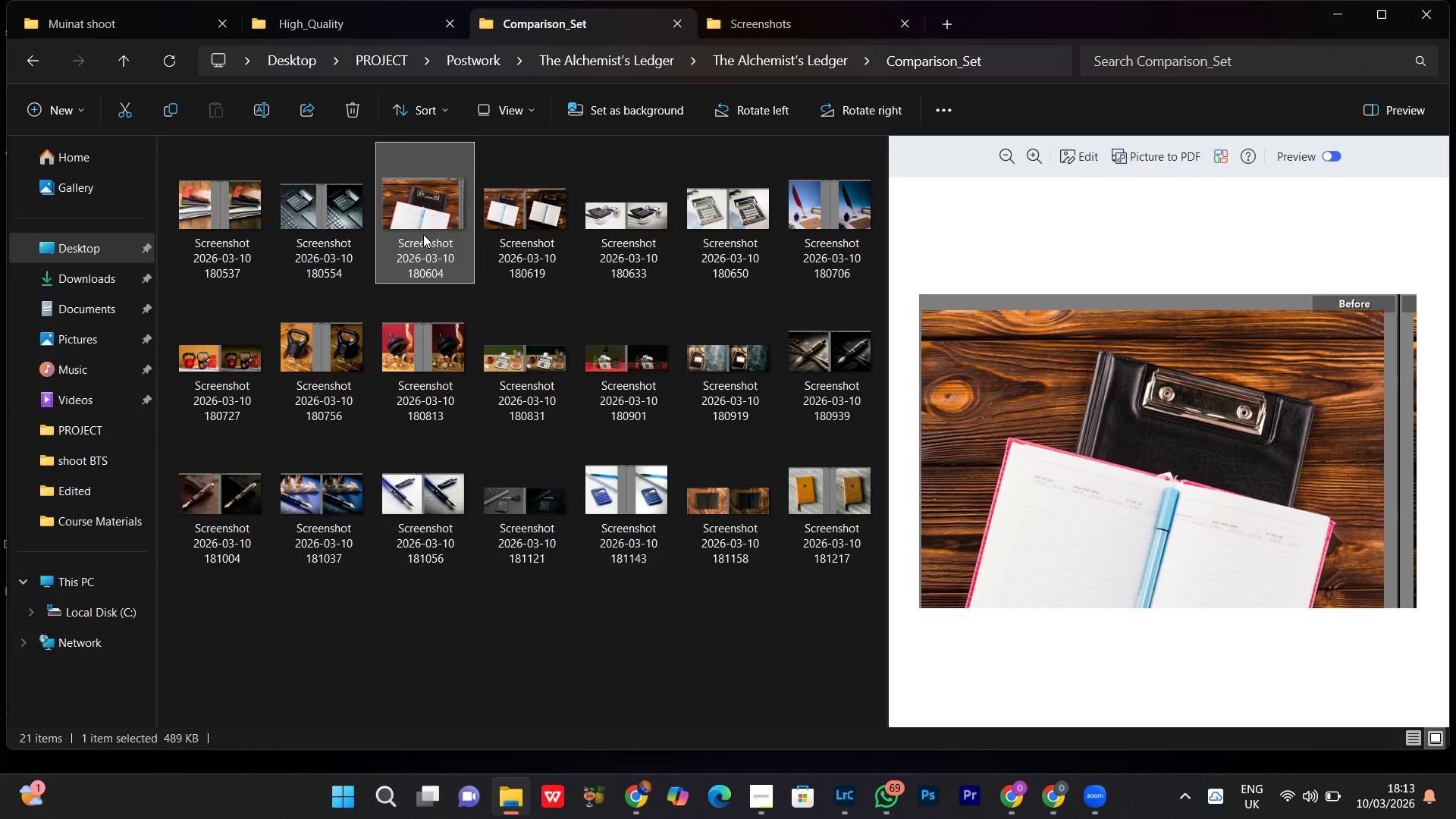 
key(Delete)
 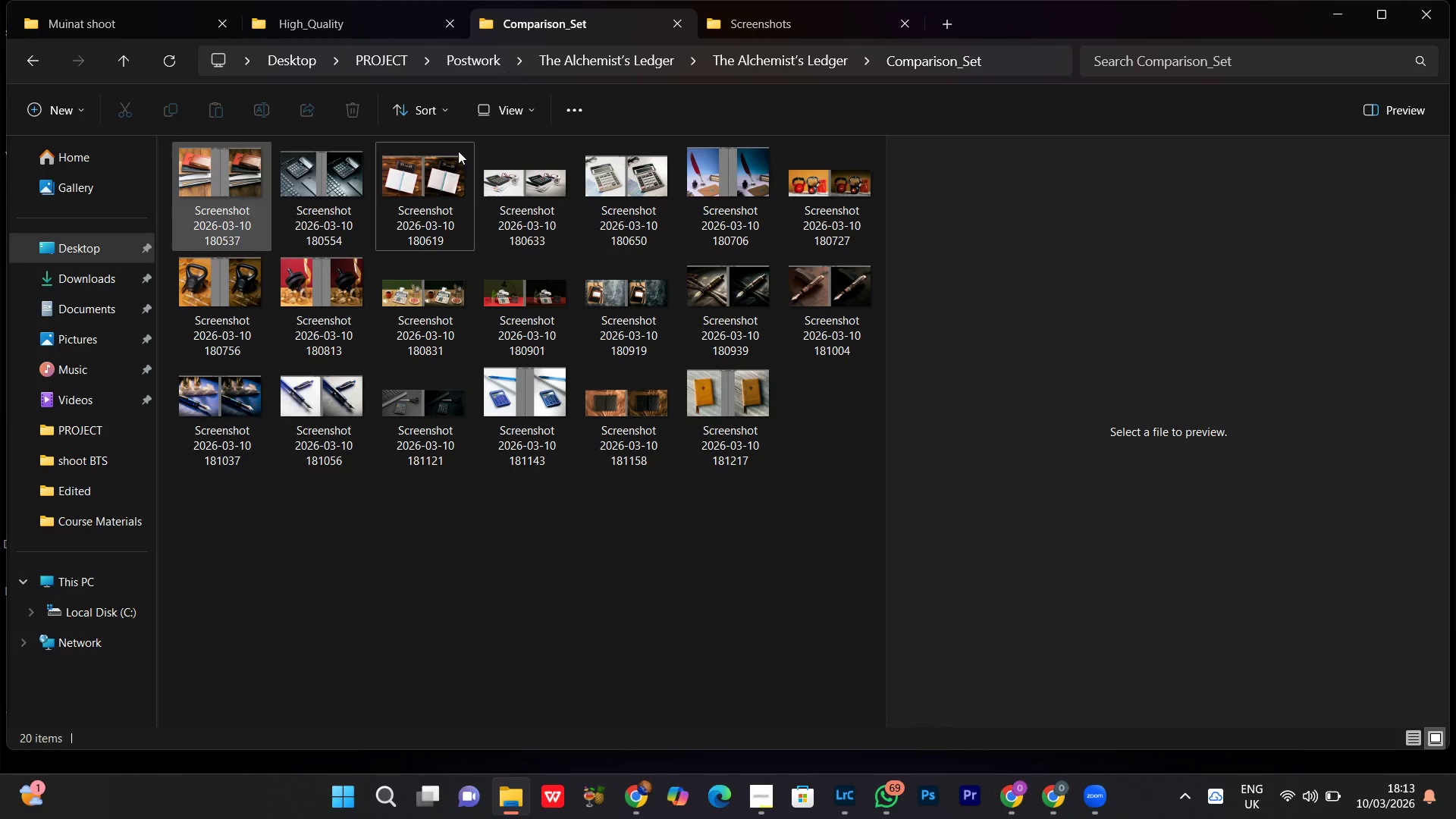 
left_click([251, 212])
 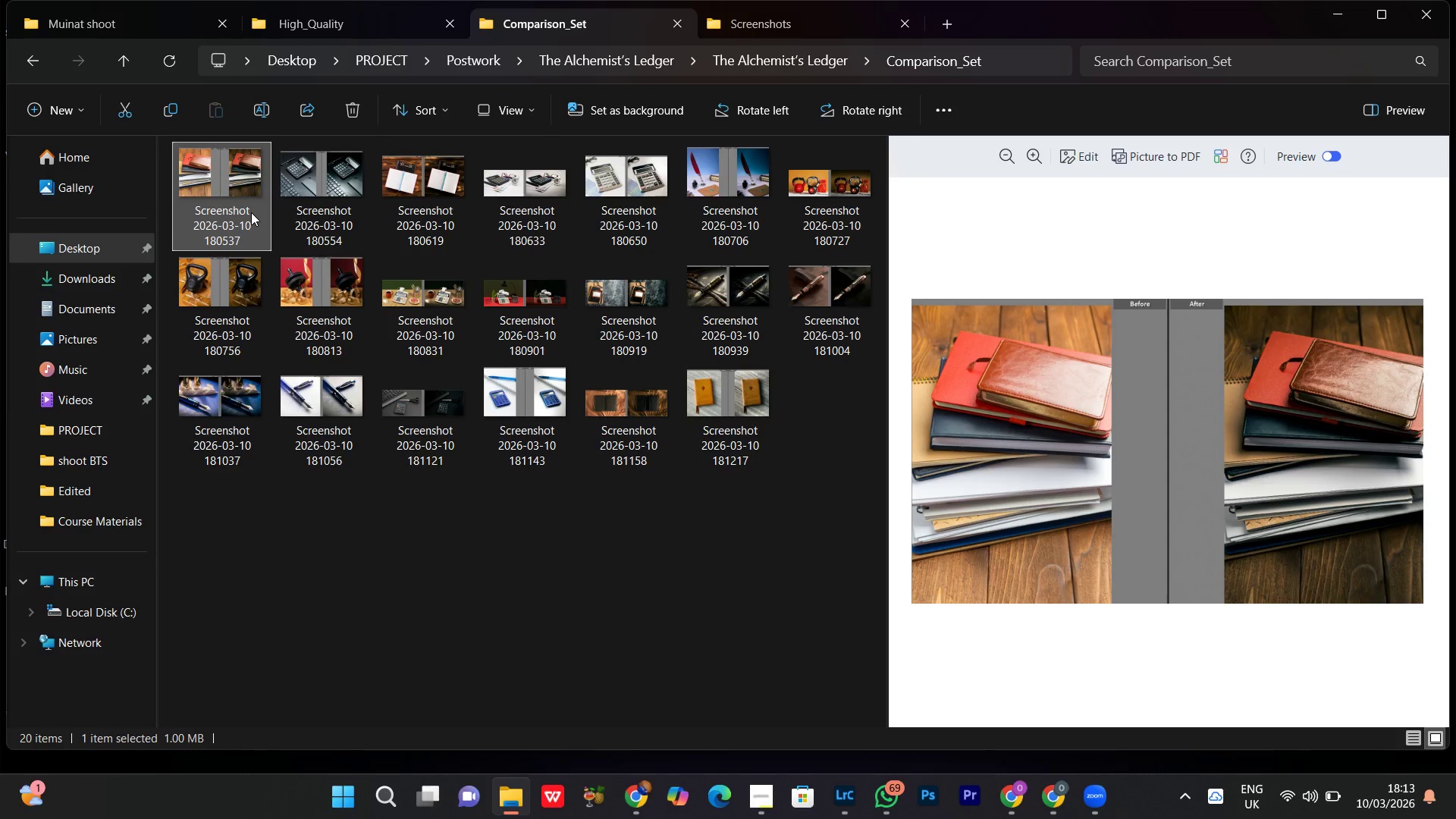 
key(Control+A)
 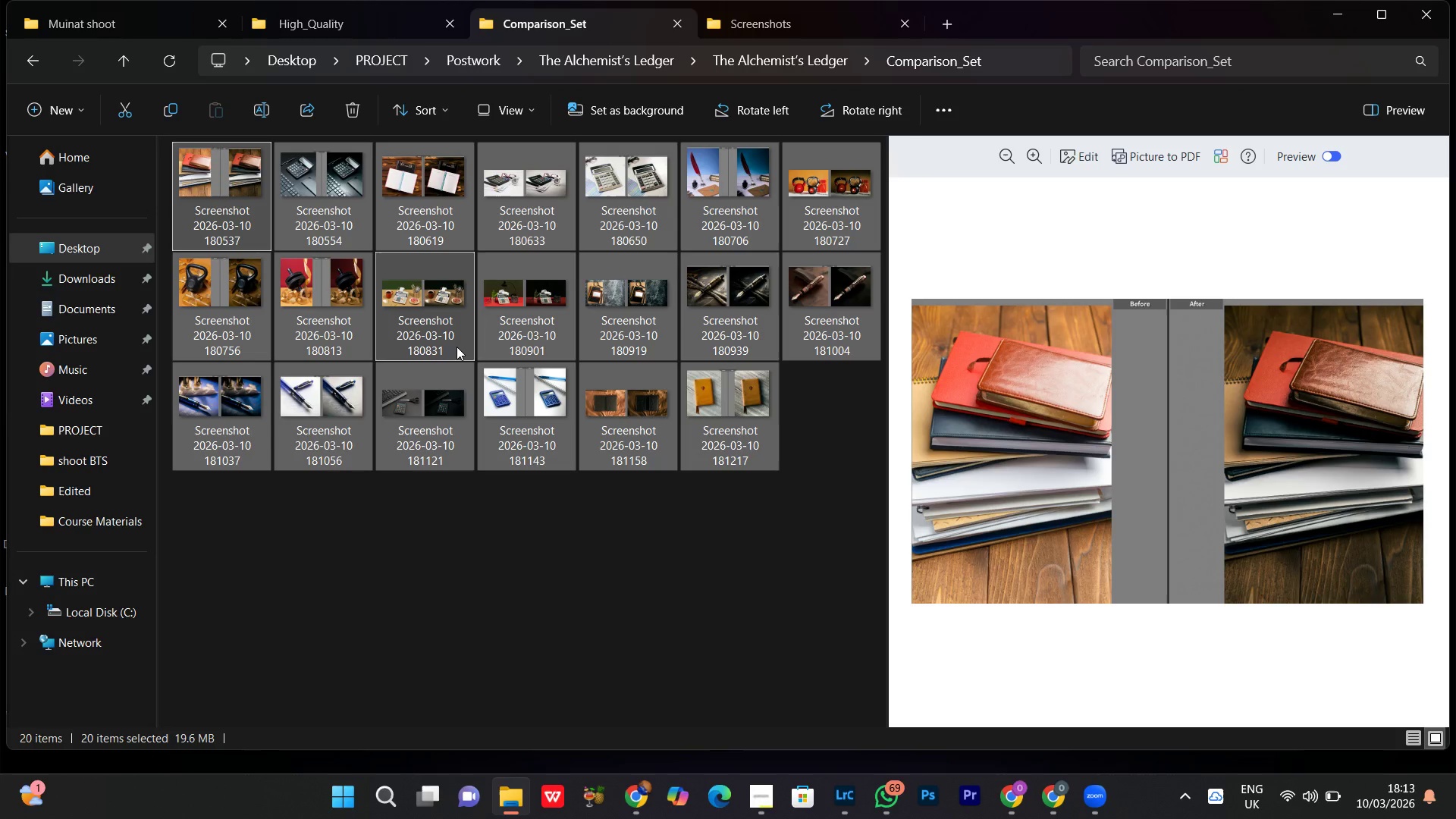 
hold_key(key=ControlLeft, duration=0.73)
 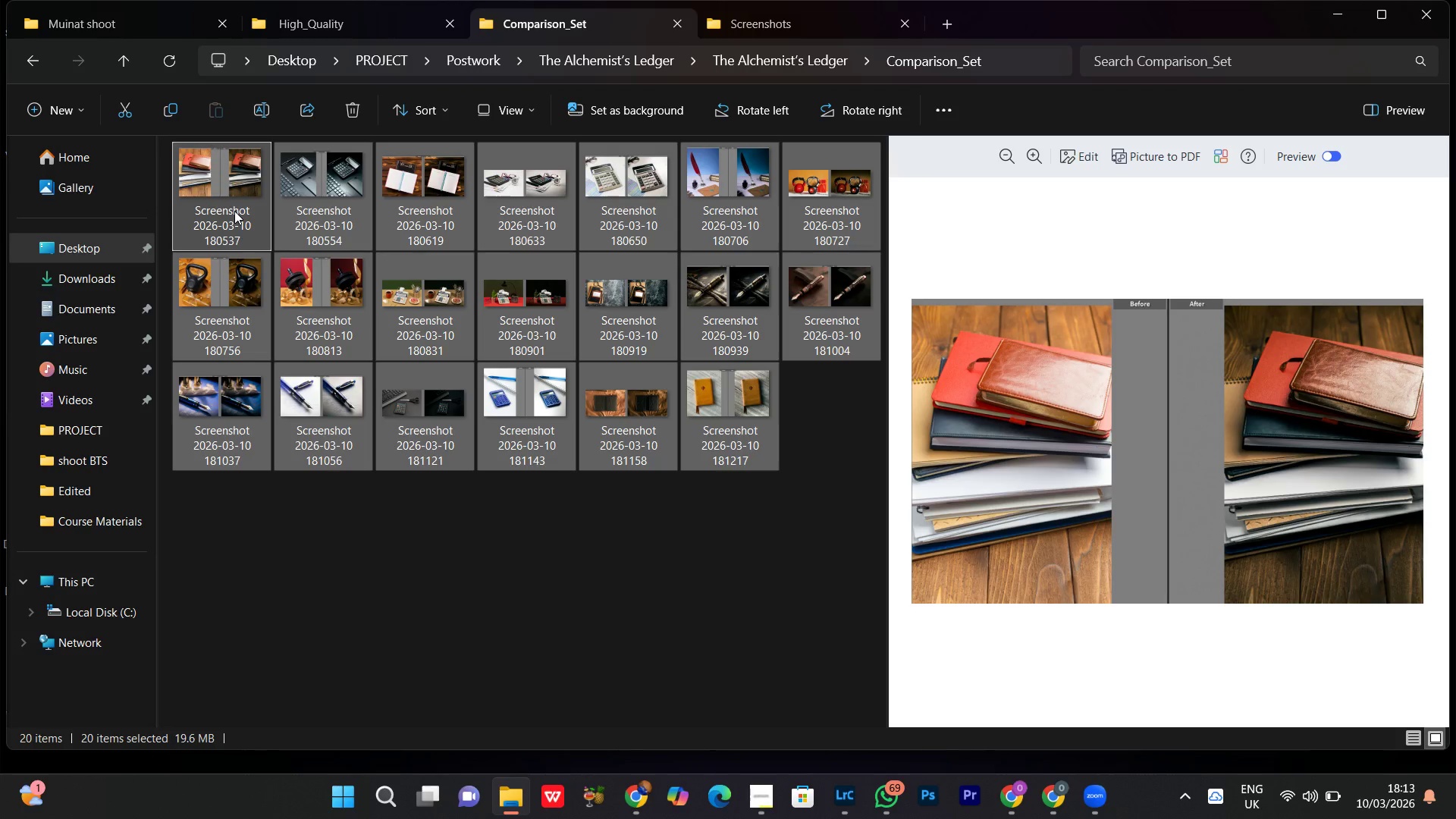 
right_click([234, 211])
 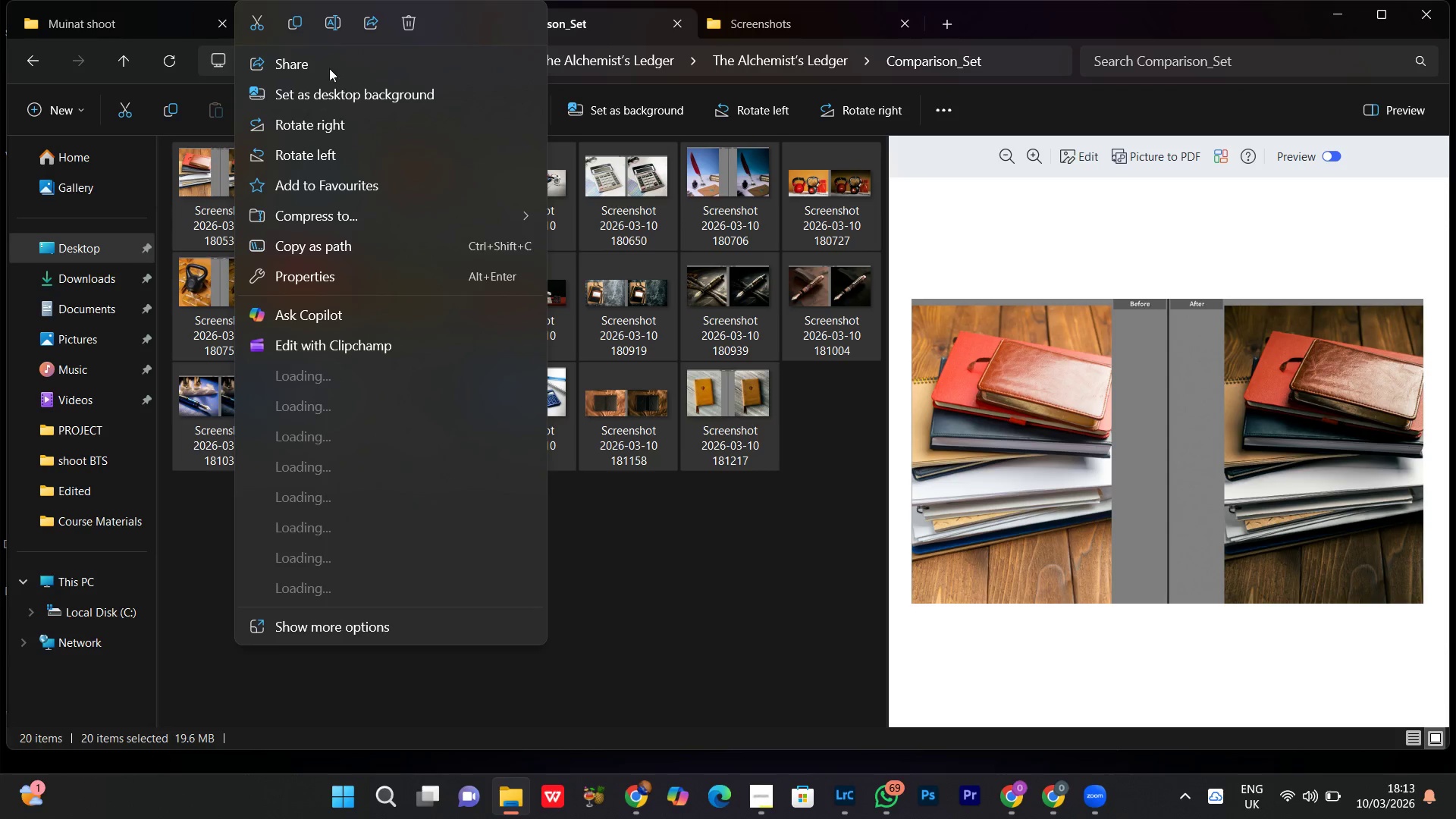 
left_click([336, 14])
 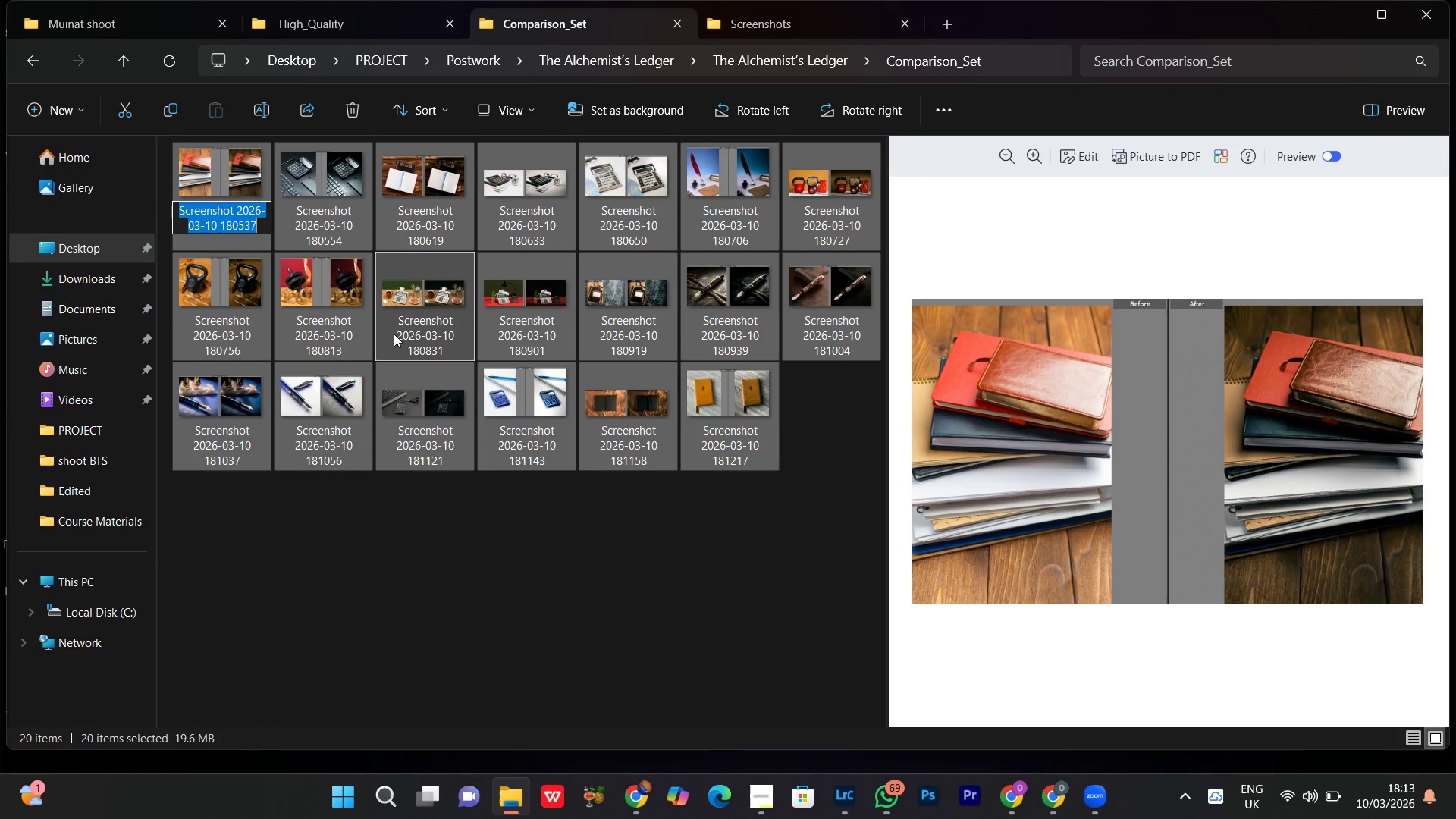 
key(Meta+V)
 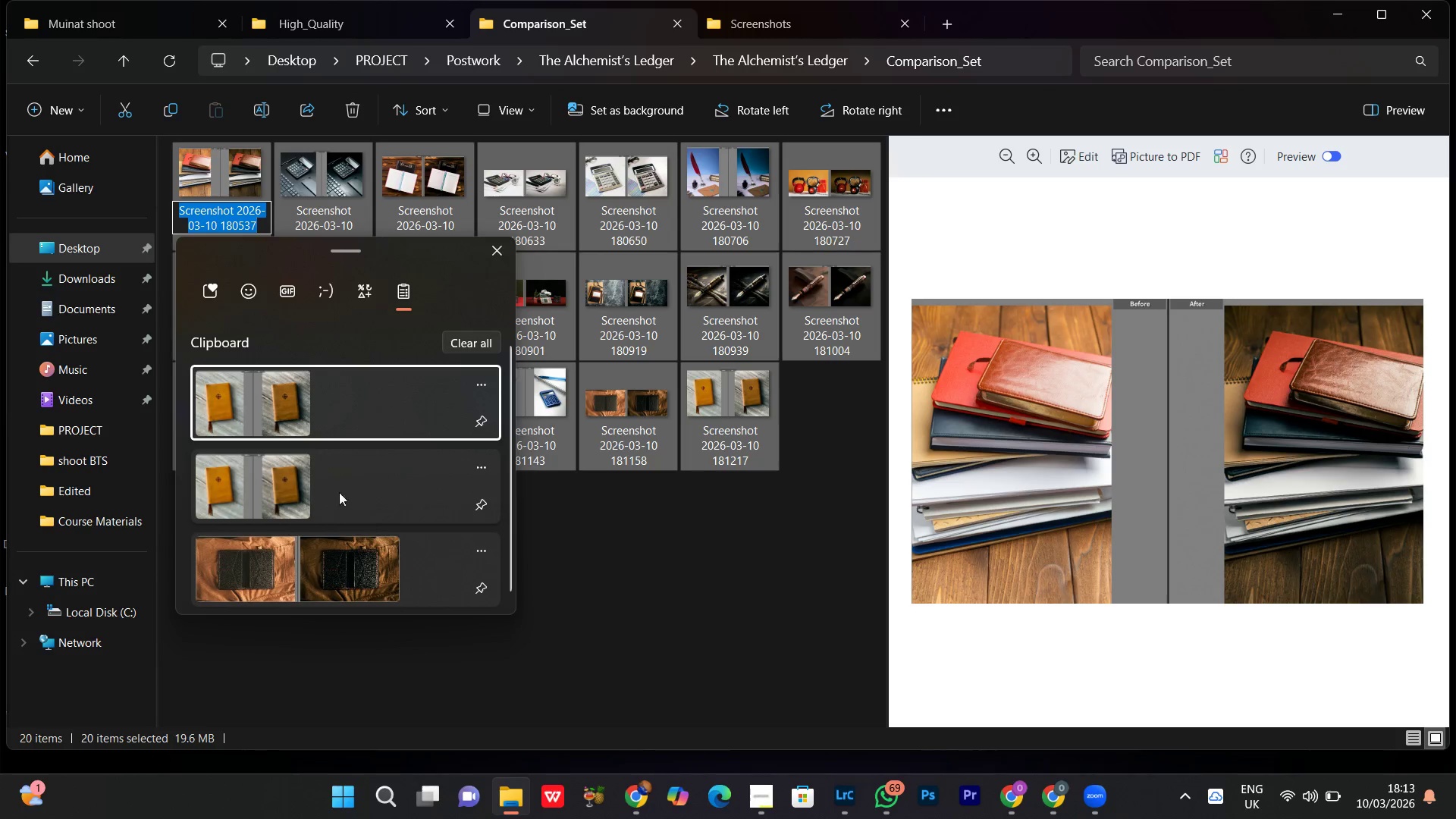 
scroll: coordinate [451, 298], scroll_direction: down, amount: 9.0
 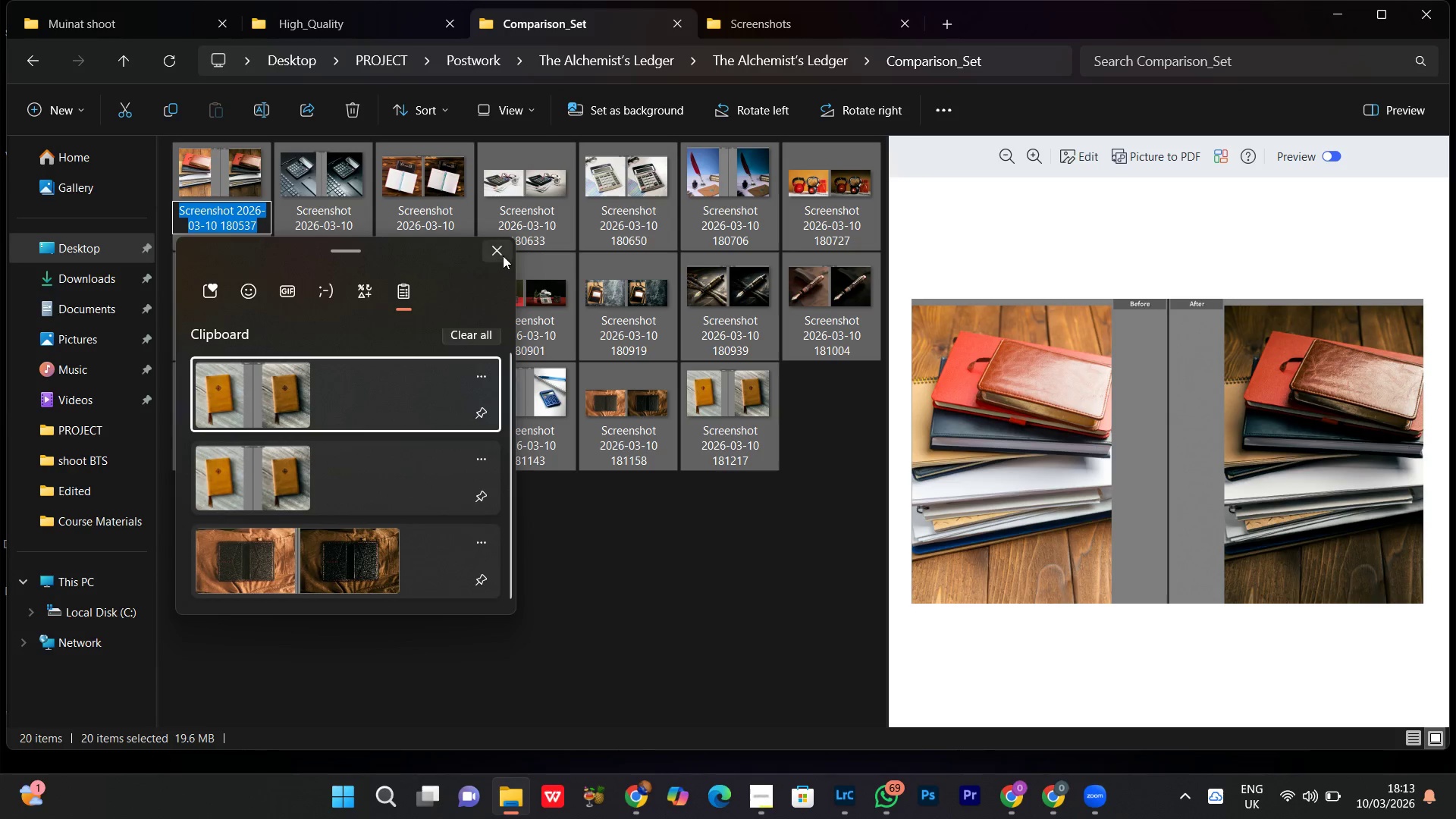 
left_click([503, 253])
 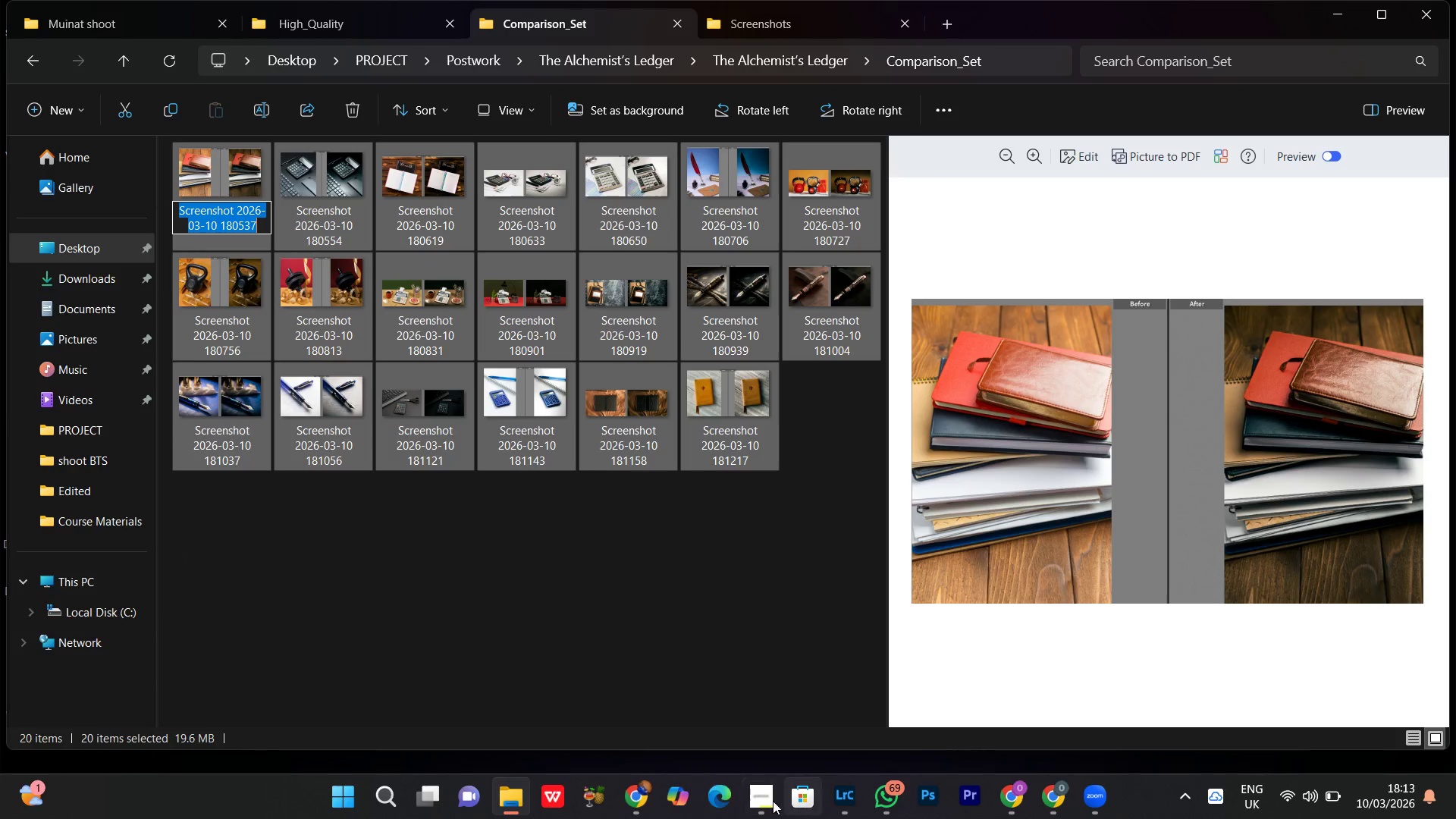 
left_click([753, 802])